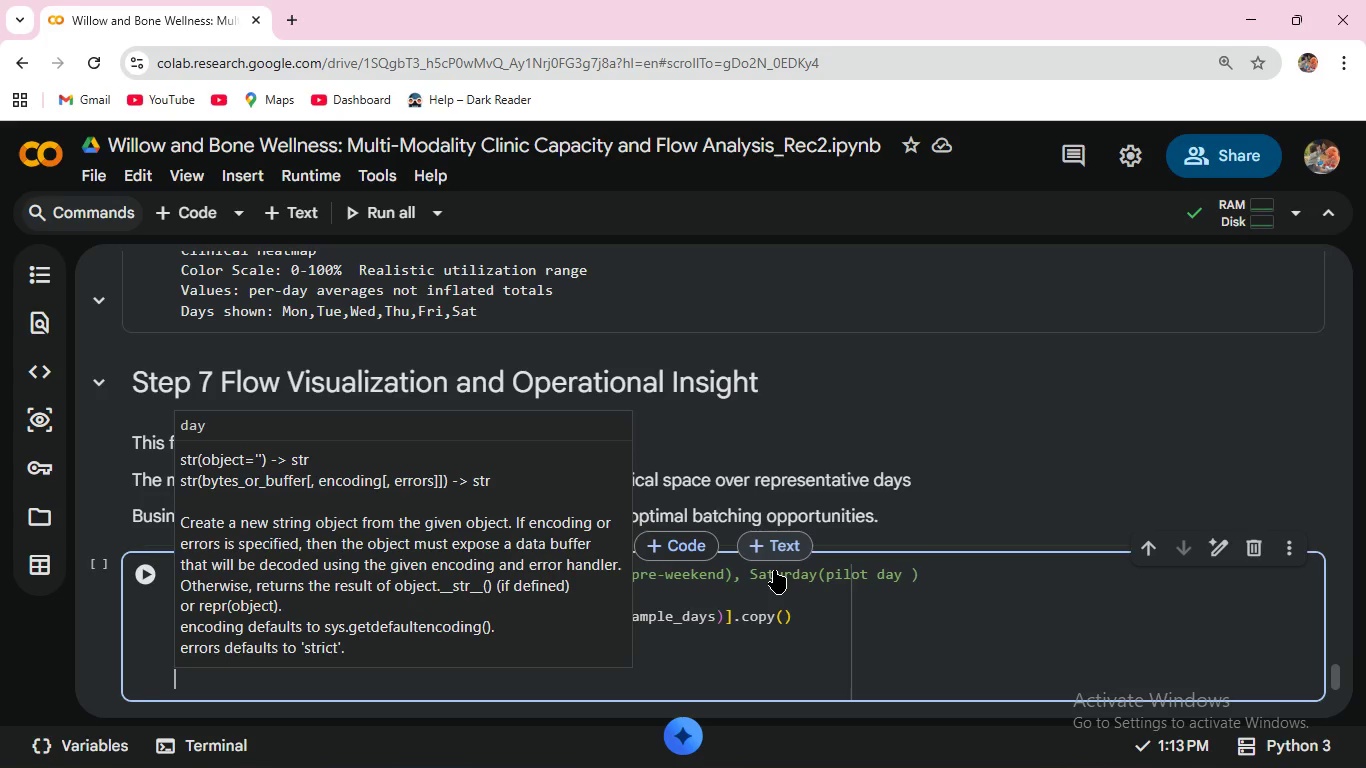 
wait(32.16)
 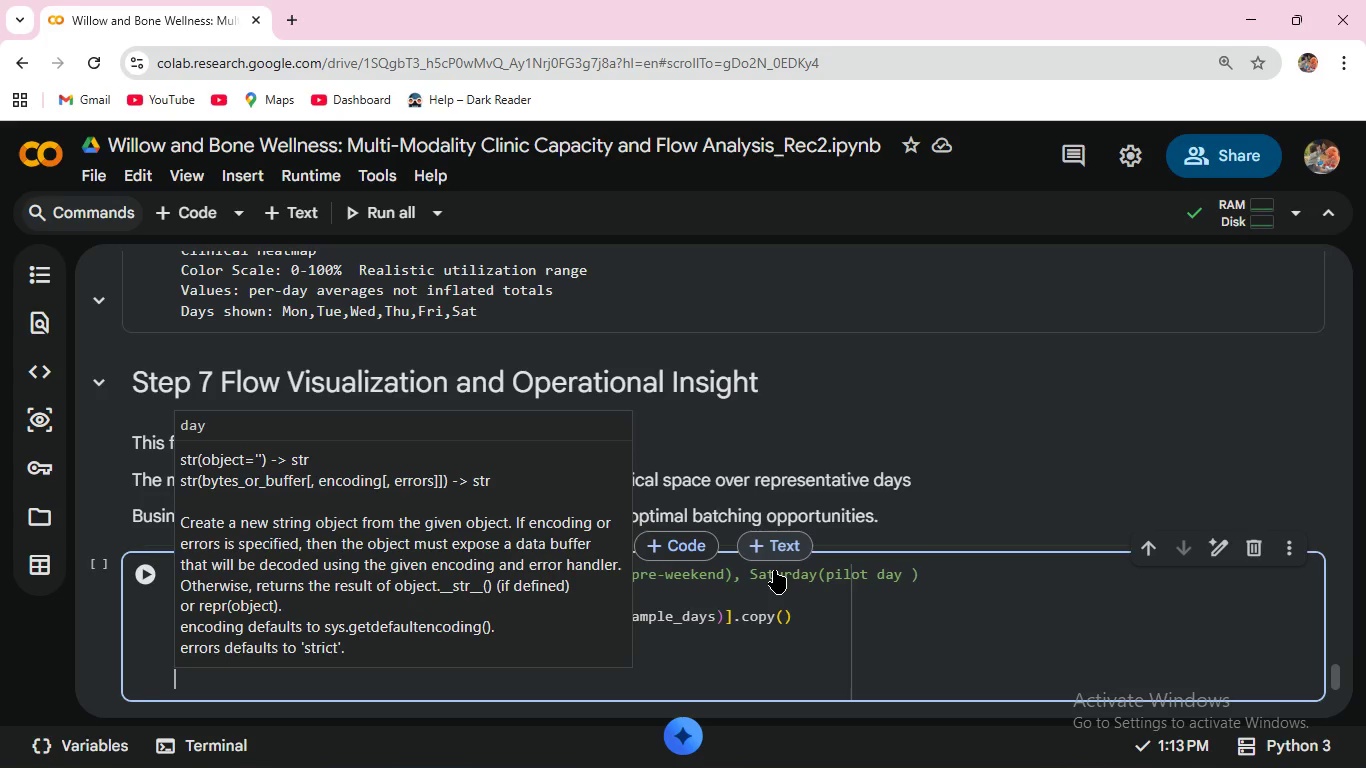 
key(Escape)
type(fig, axes = plt)
 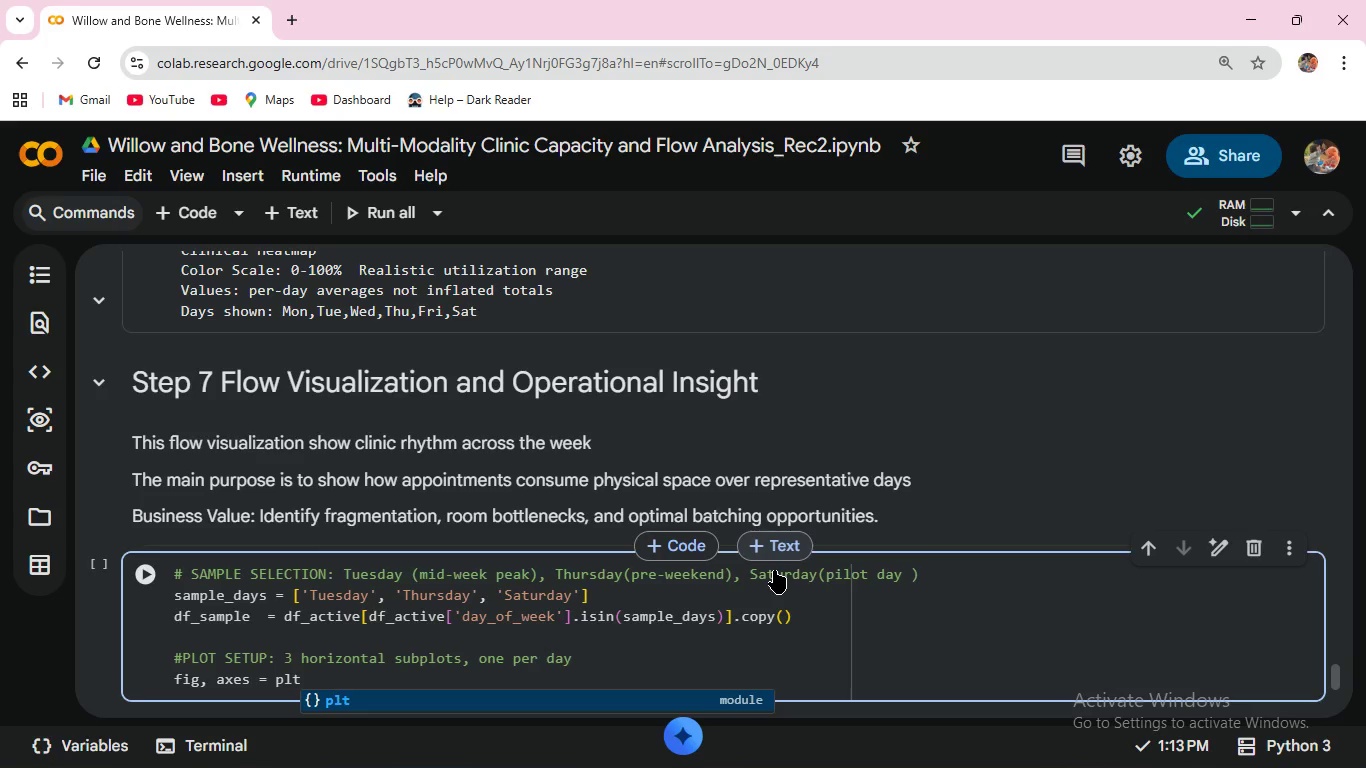 
type(.subplots)
 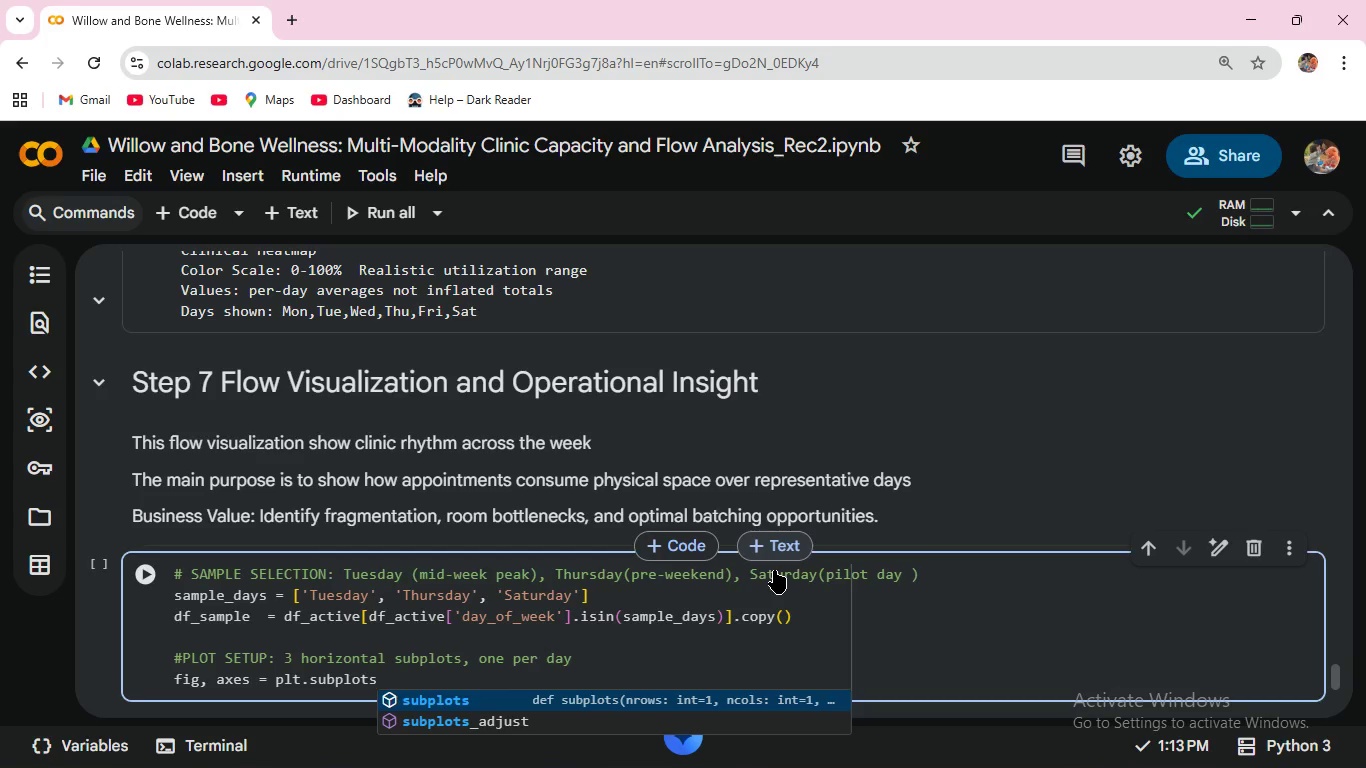 
key(Enter)
 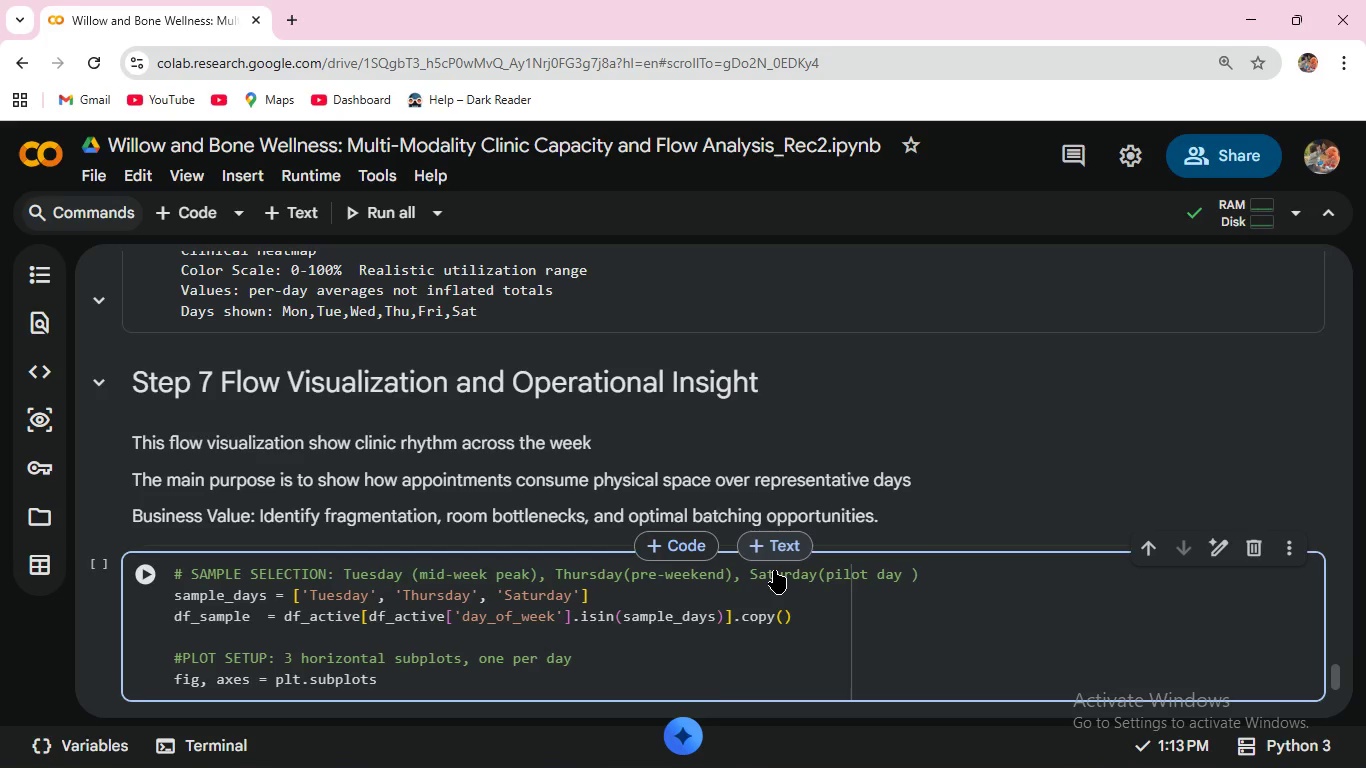 
type((3, 1,)
 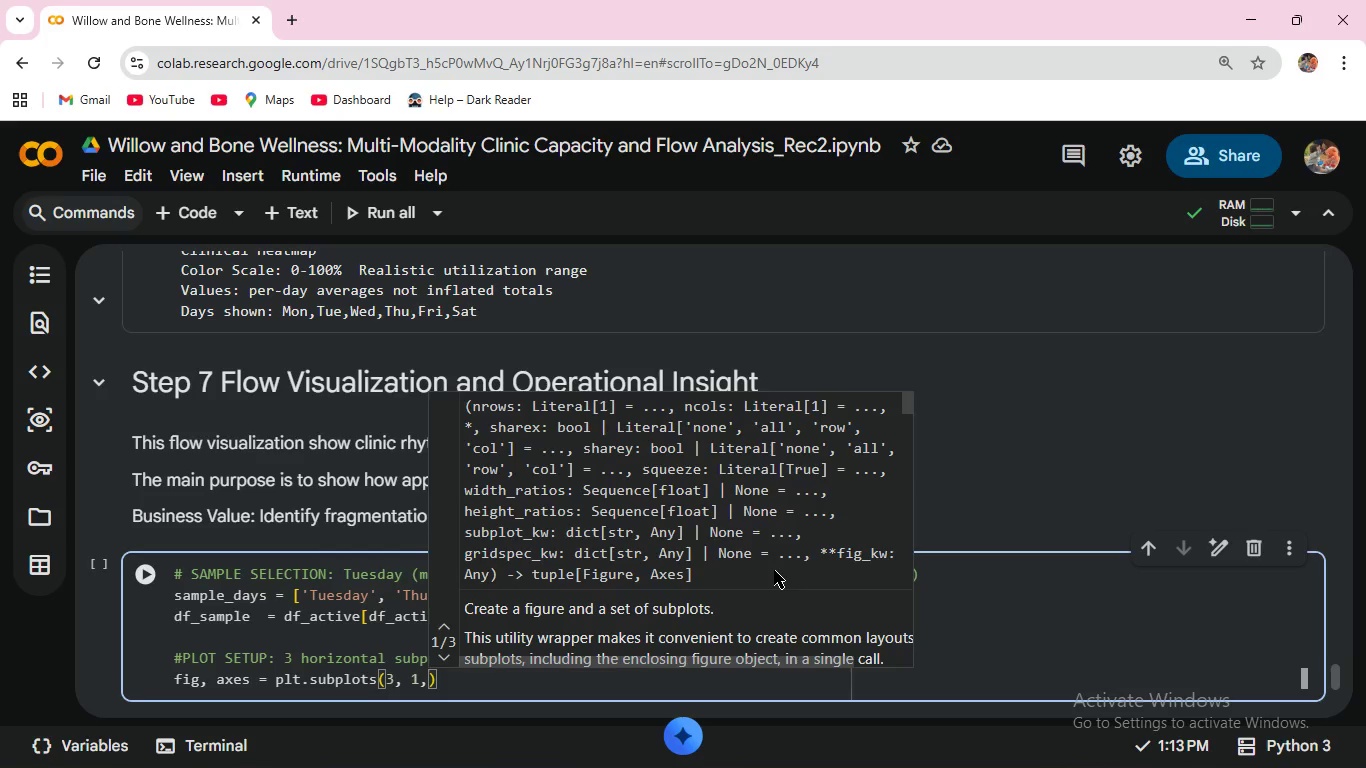 
type( figsize=(14, 9)
 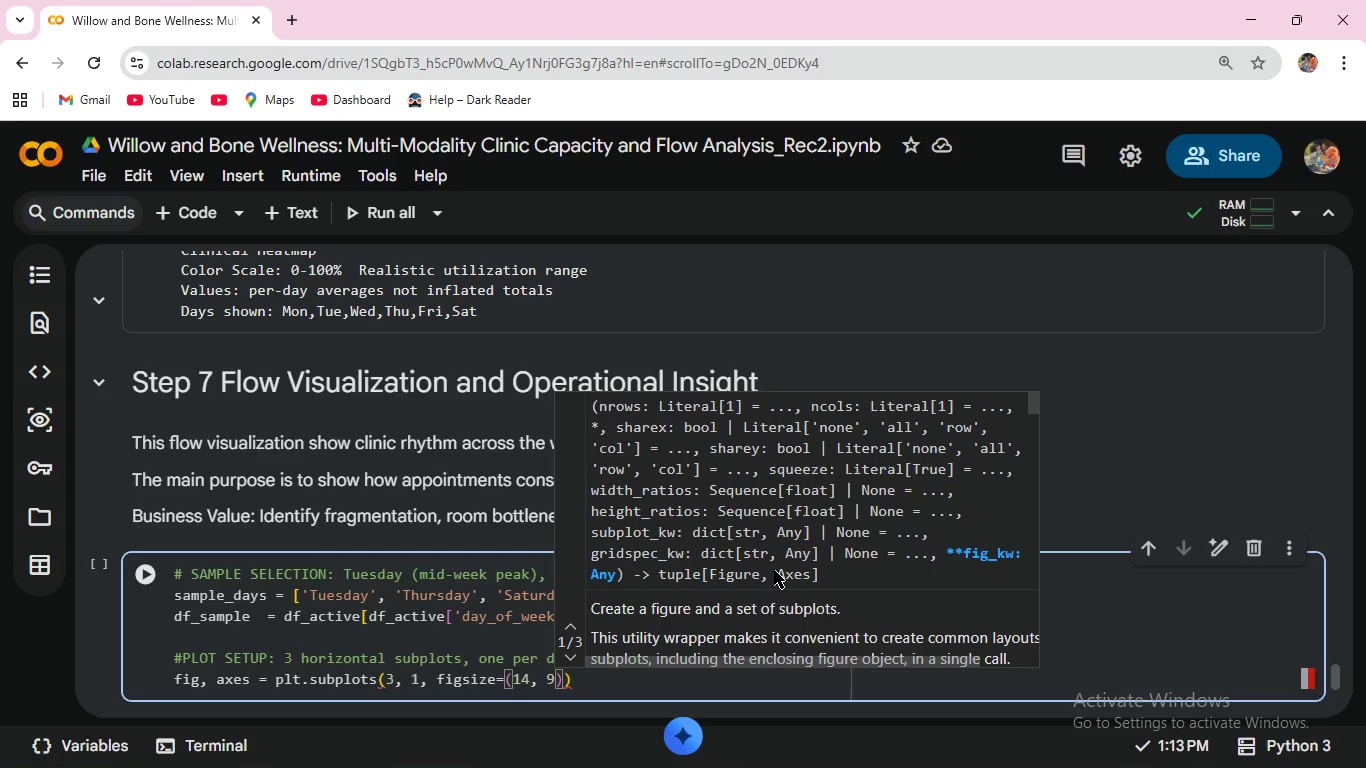 
key(ArrowRight)
 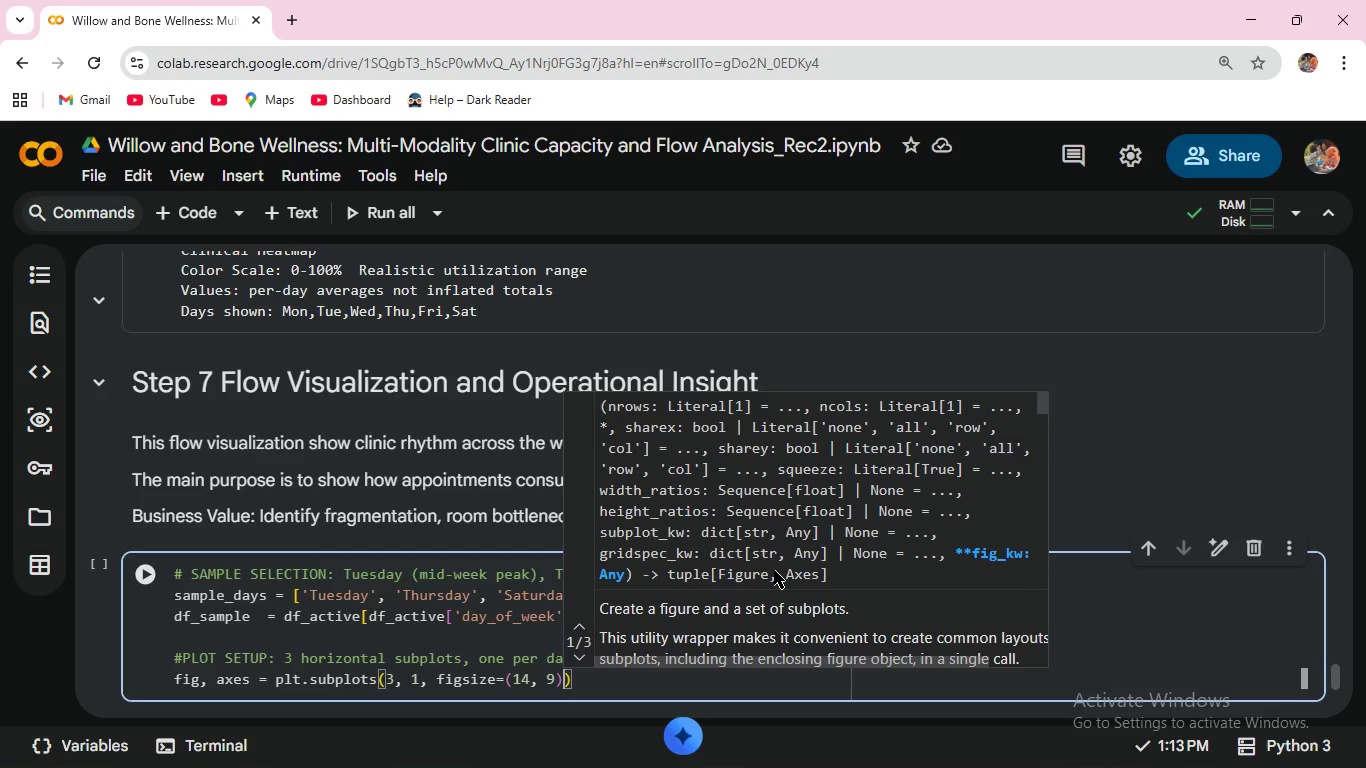 
key(Comma)
 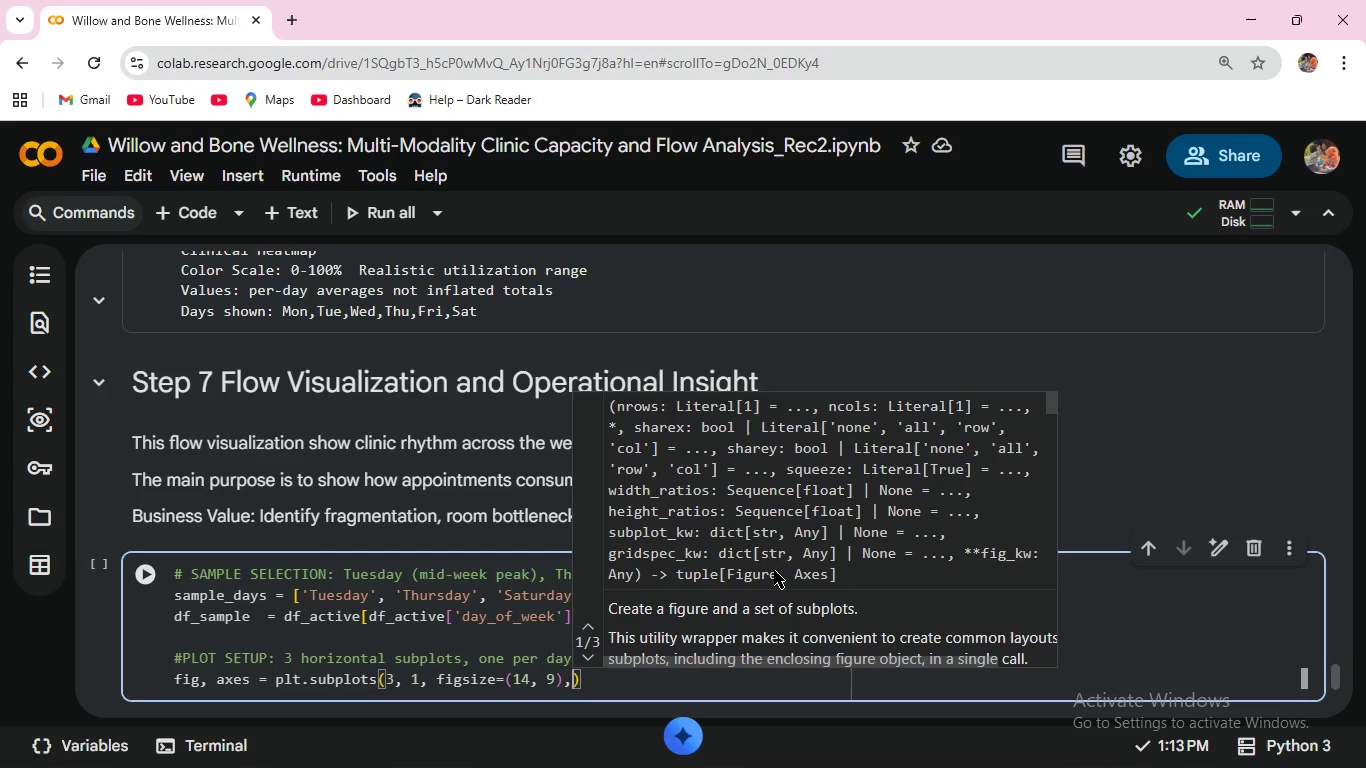 
type( sharex=True)
 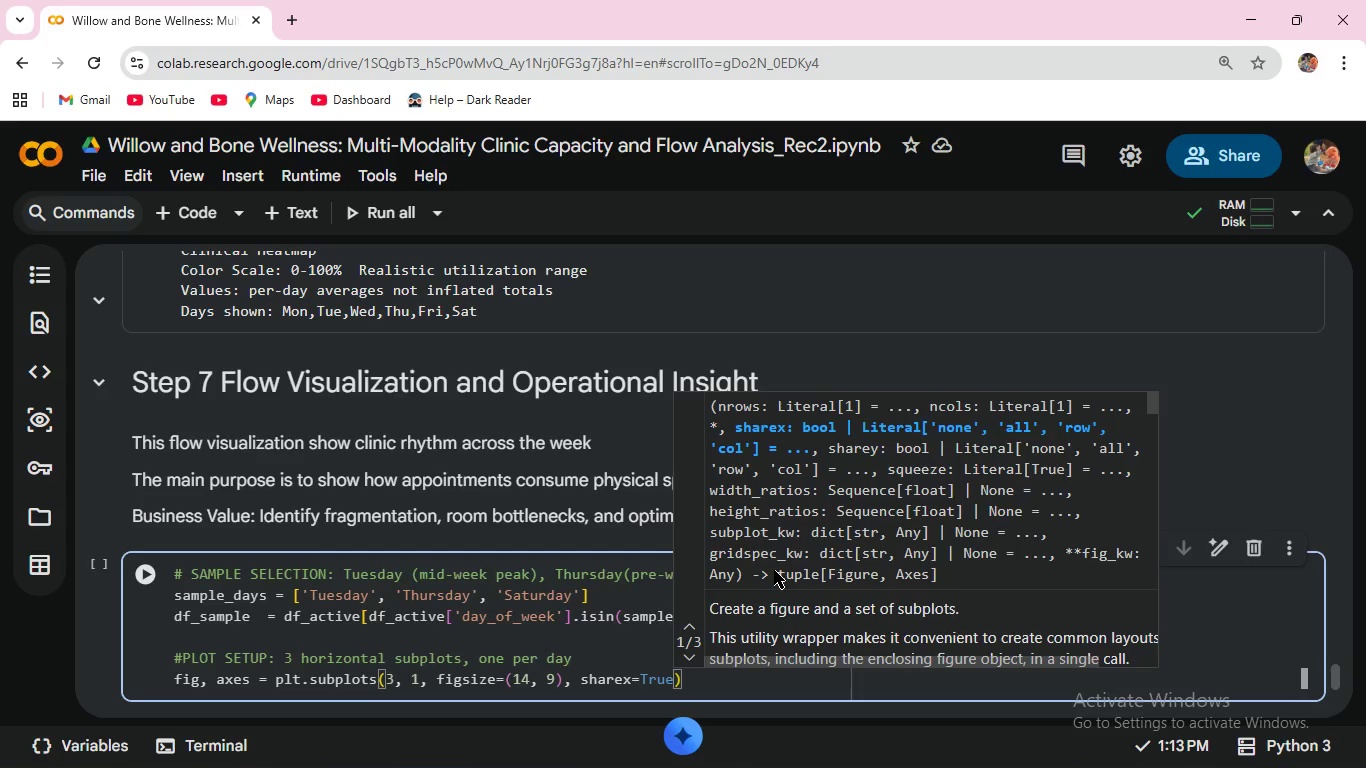 
wait(22.19)
 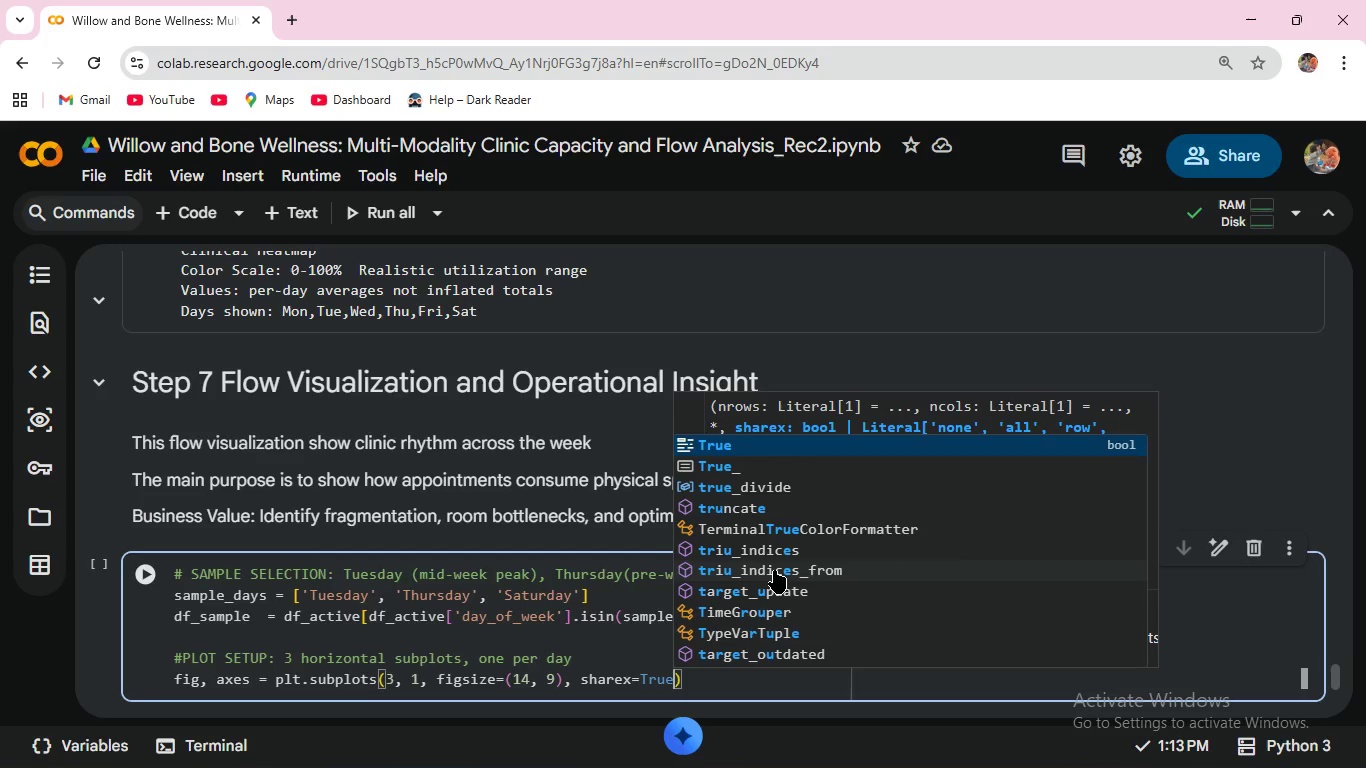 
key(ArrowRight)
 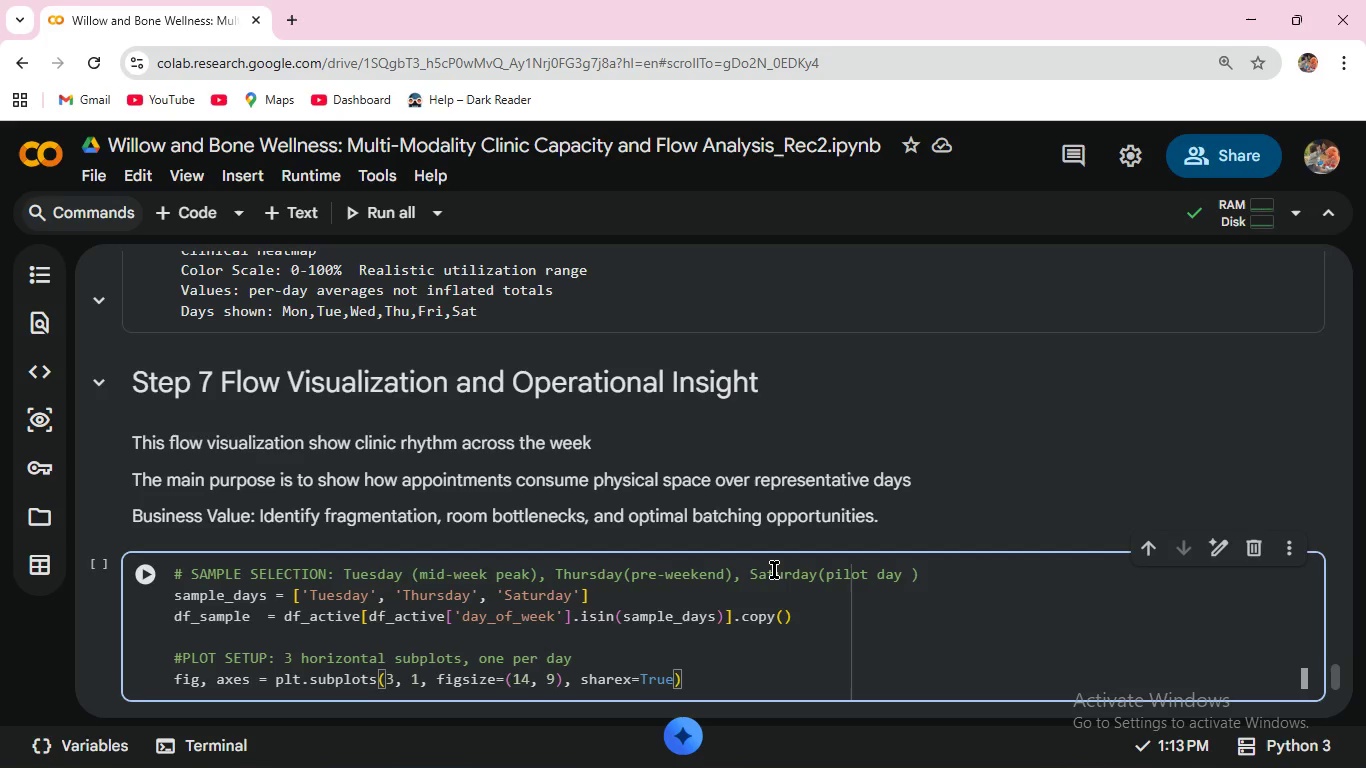 
key(Enter)
 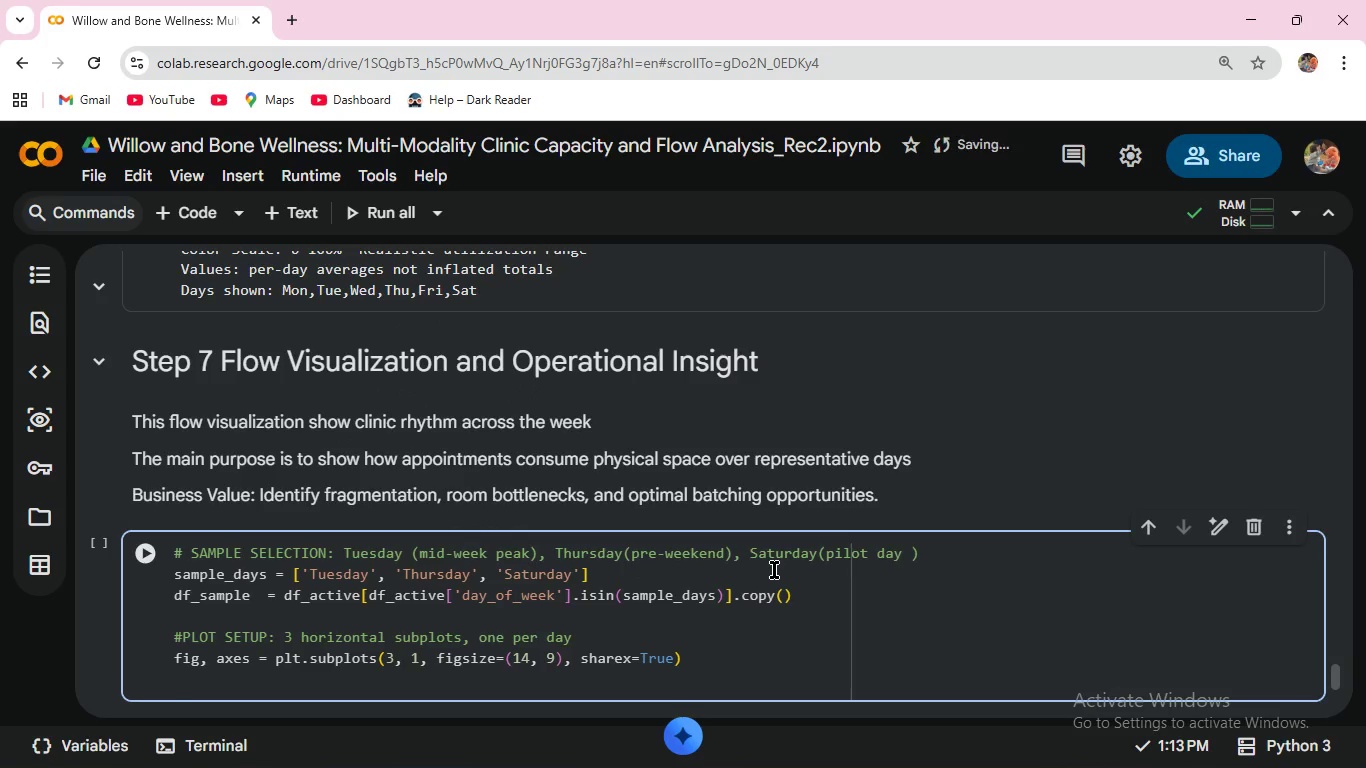 
wait(7.81)
 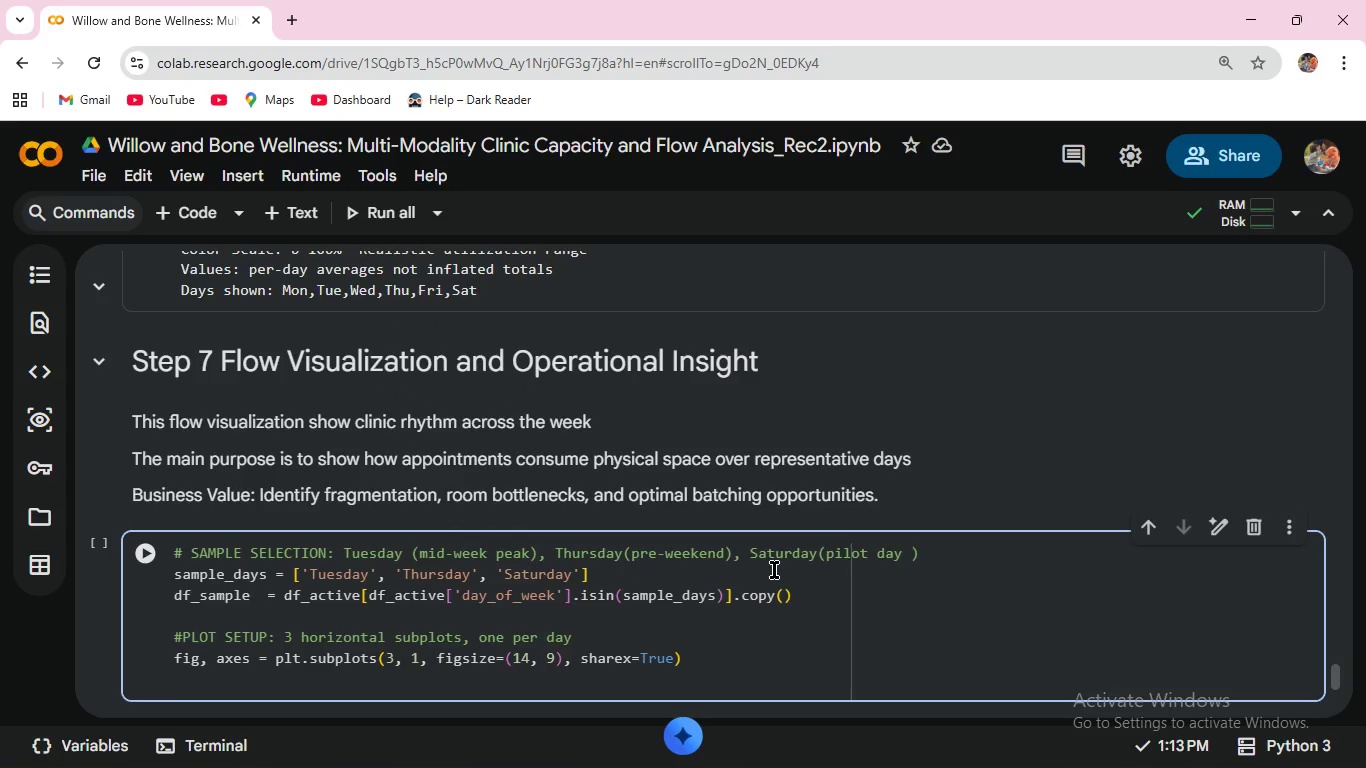 
type(mod_colors = {'Acupuncture)
 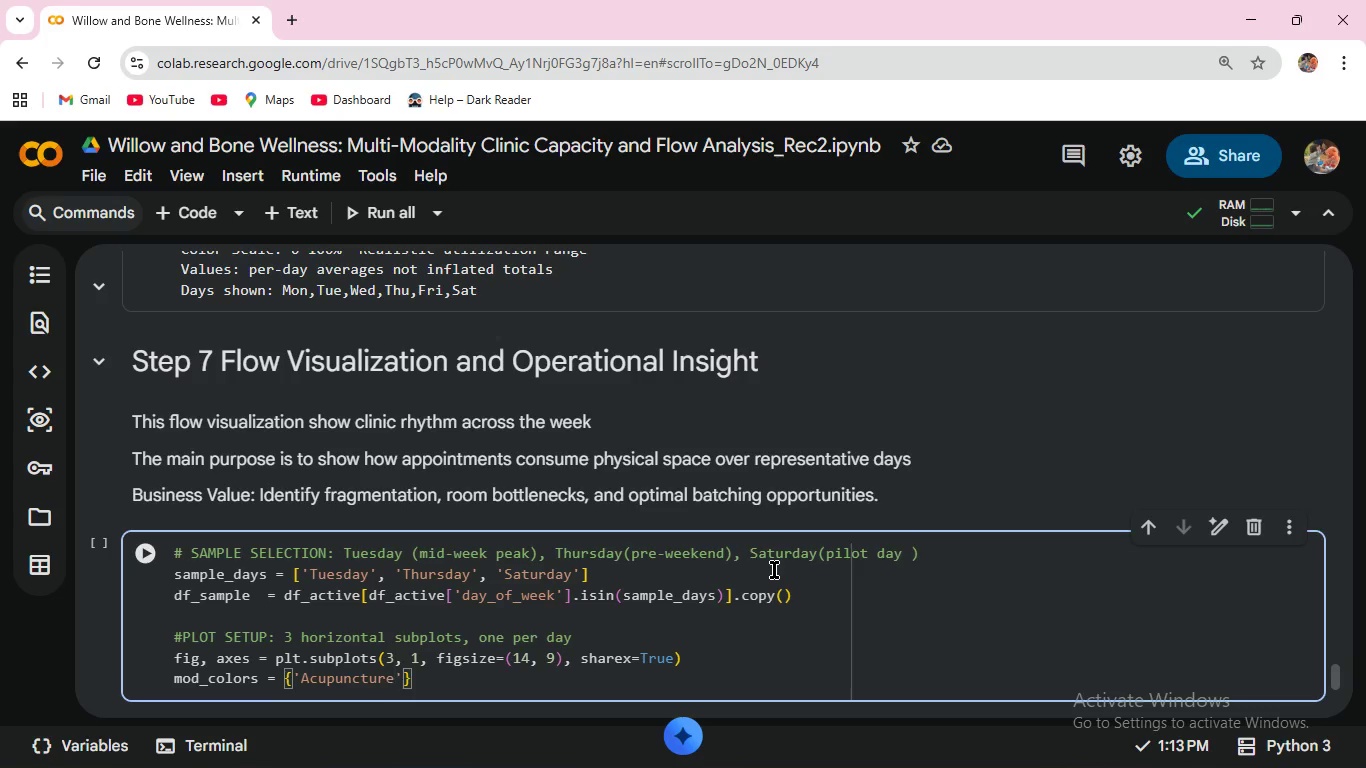 
key(ArrowRight)
 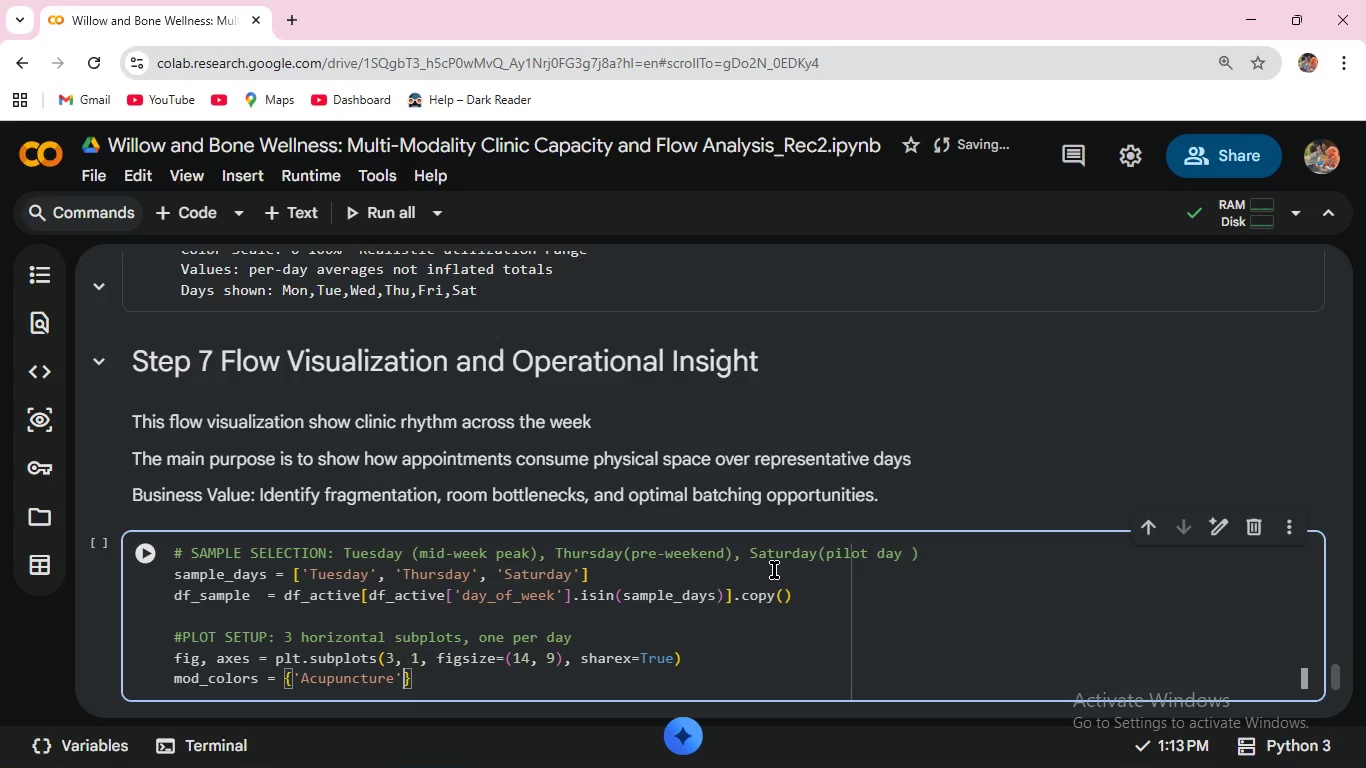 
key(Shift+ShiftRight)
 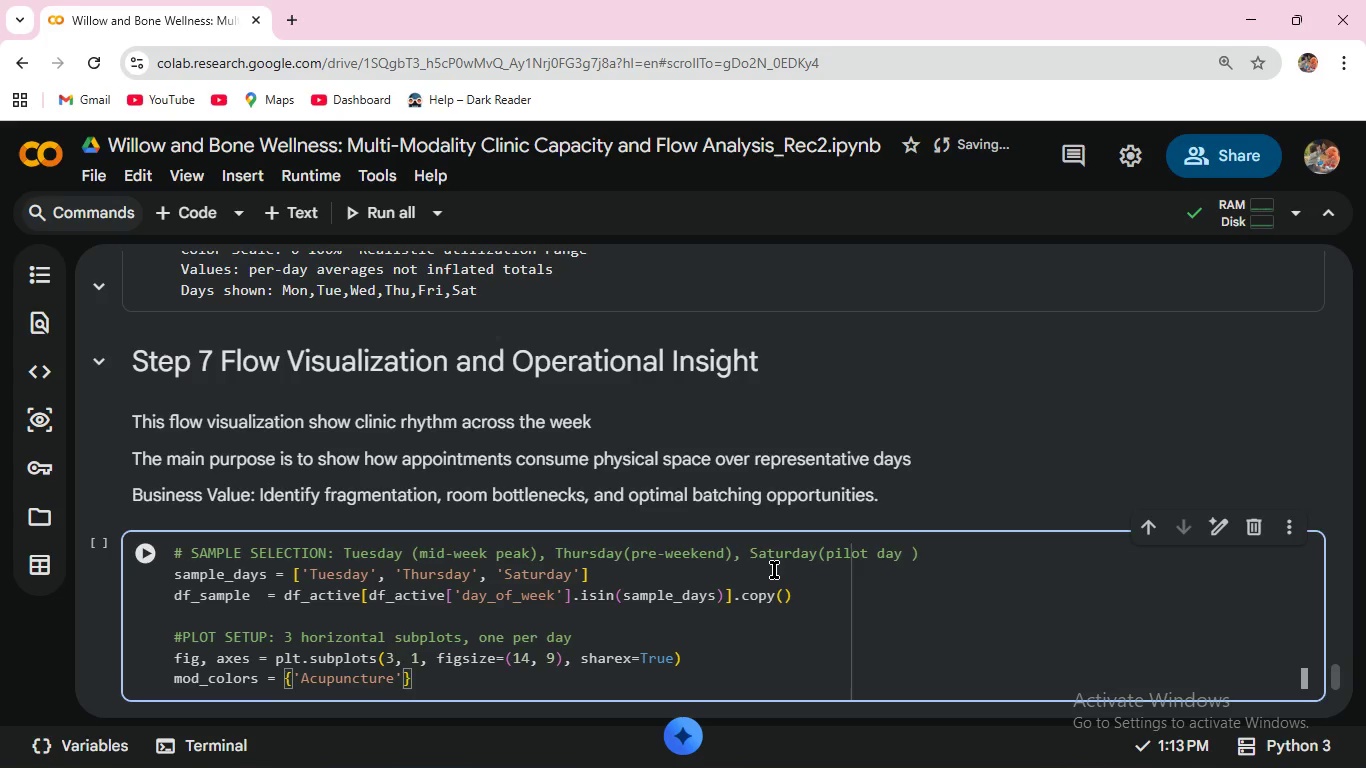 
key(Shift+Semicolon)
 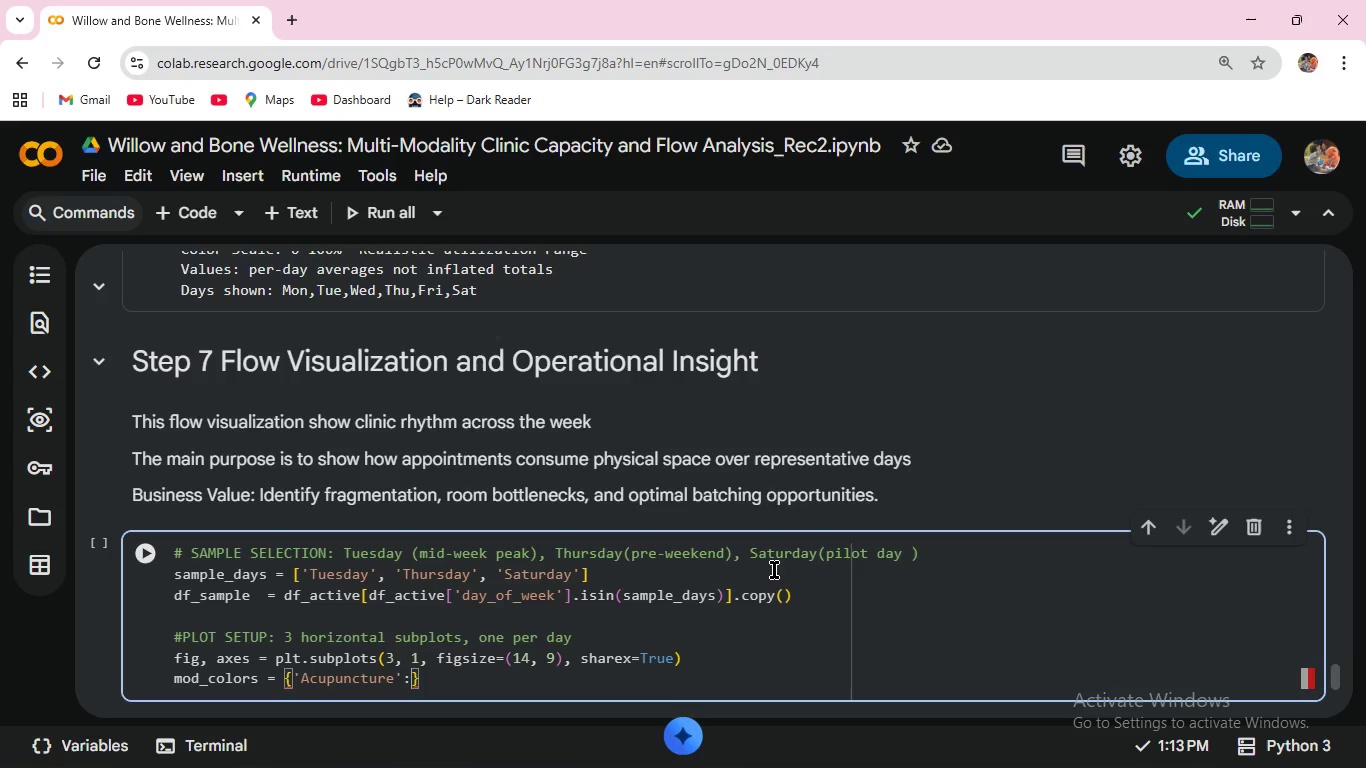 
wait(8.39)
 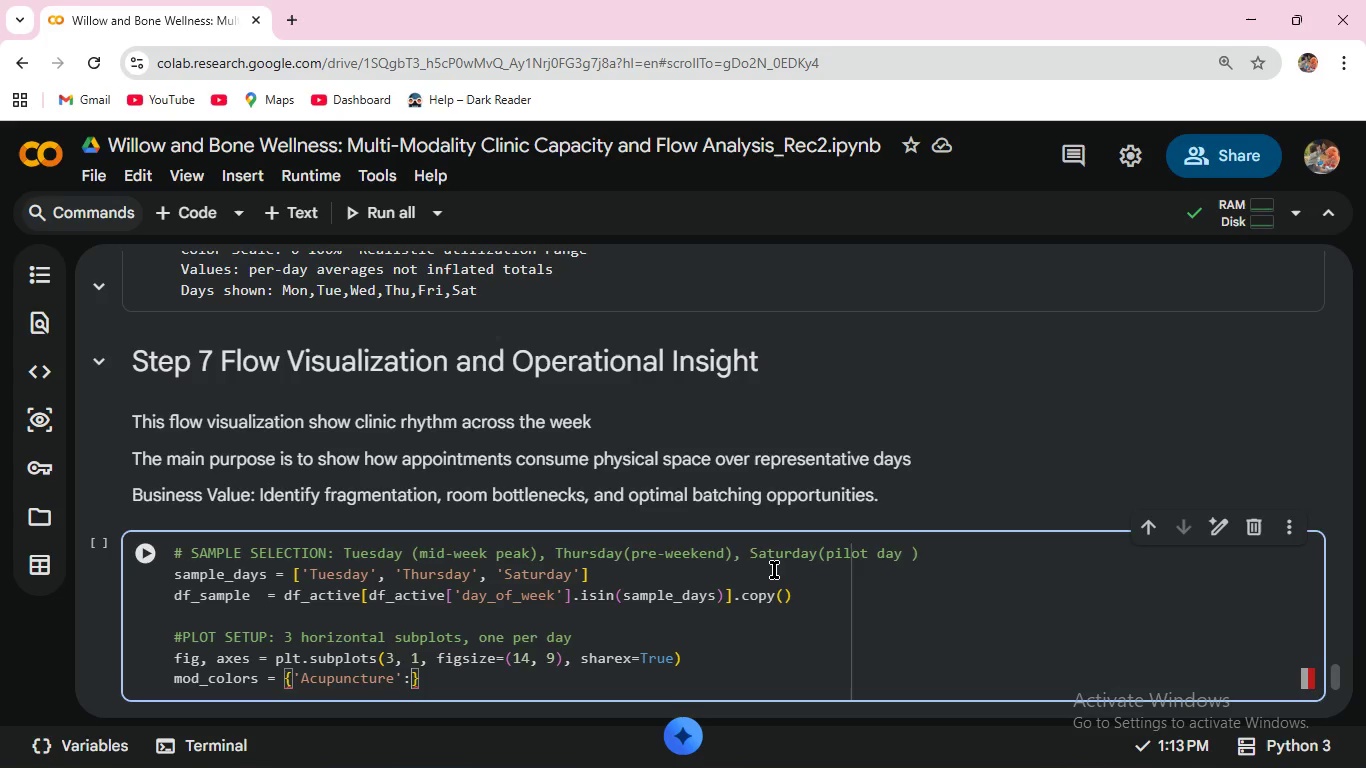 
type( '#2E)
 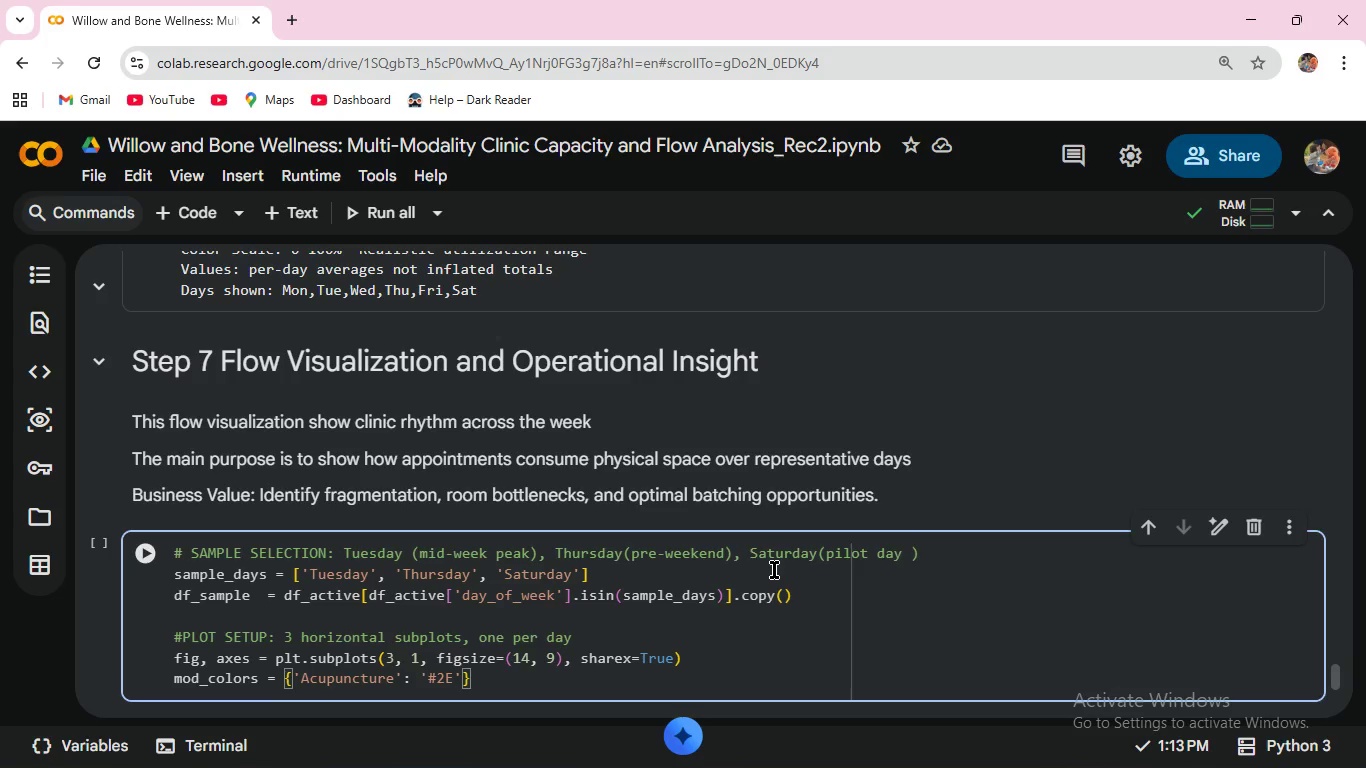 
type(7D32)
 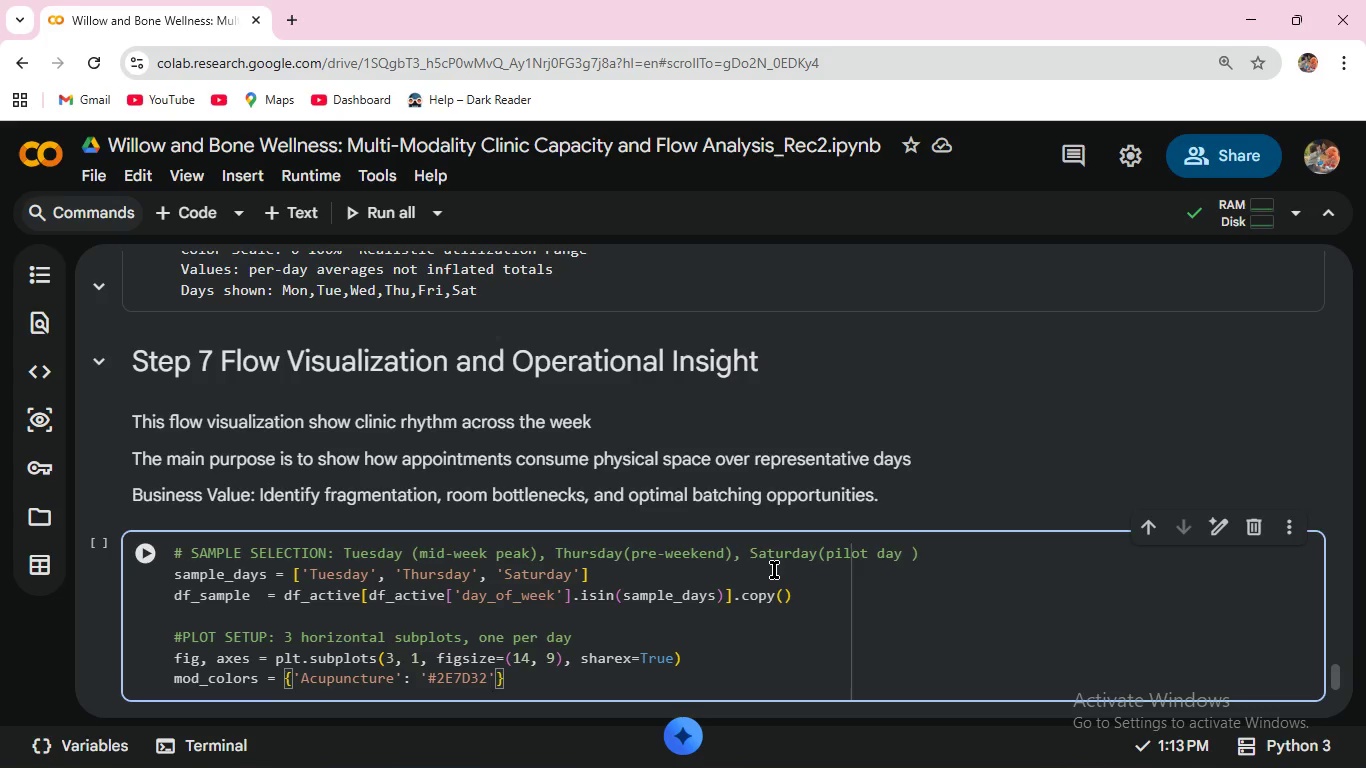 
wait(26.28)
 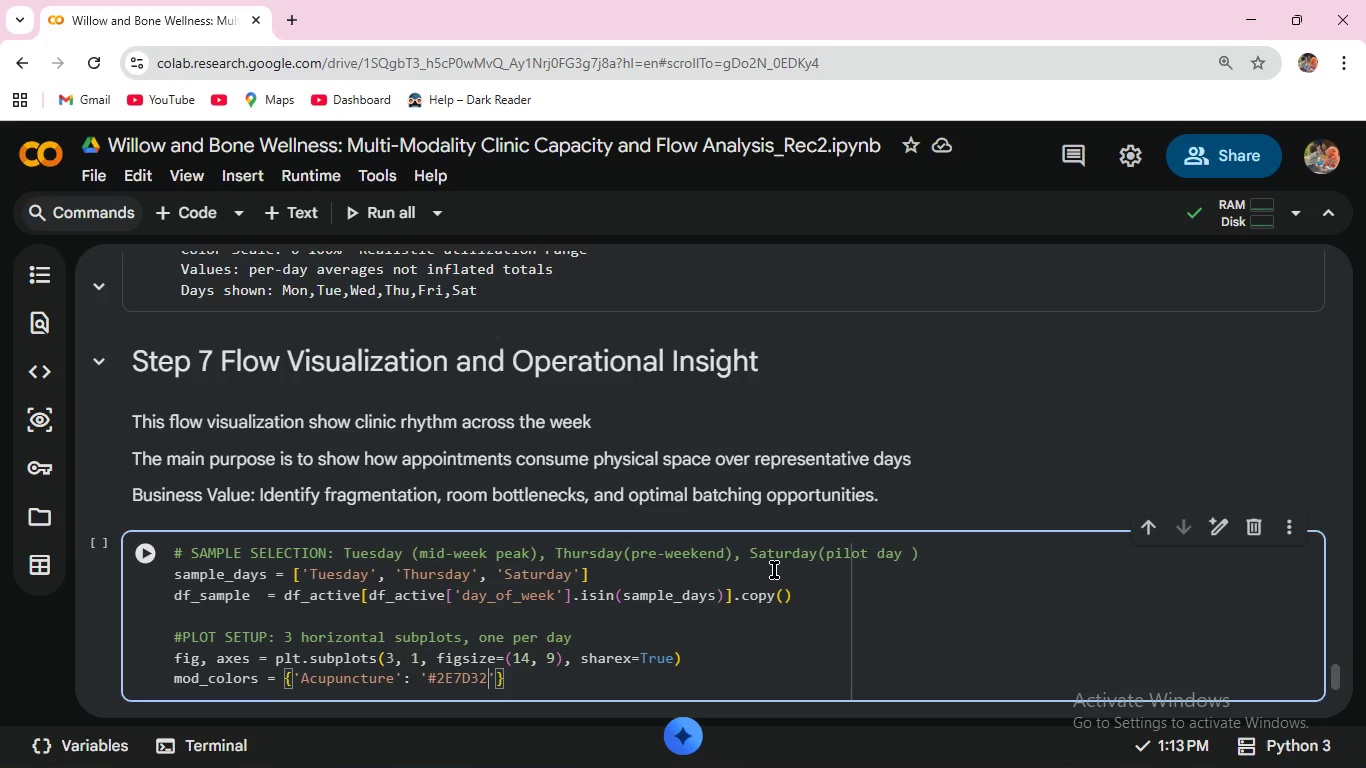 
key(ArrowRight)
 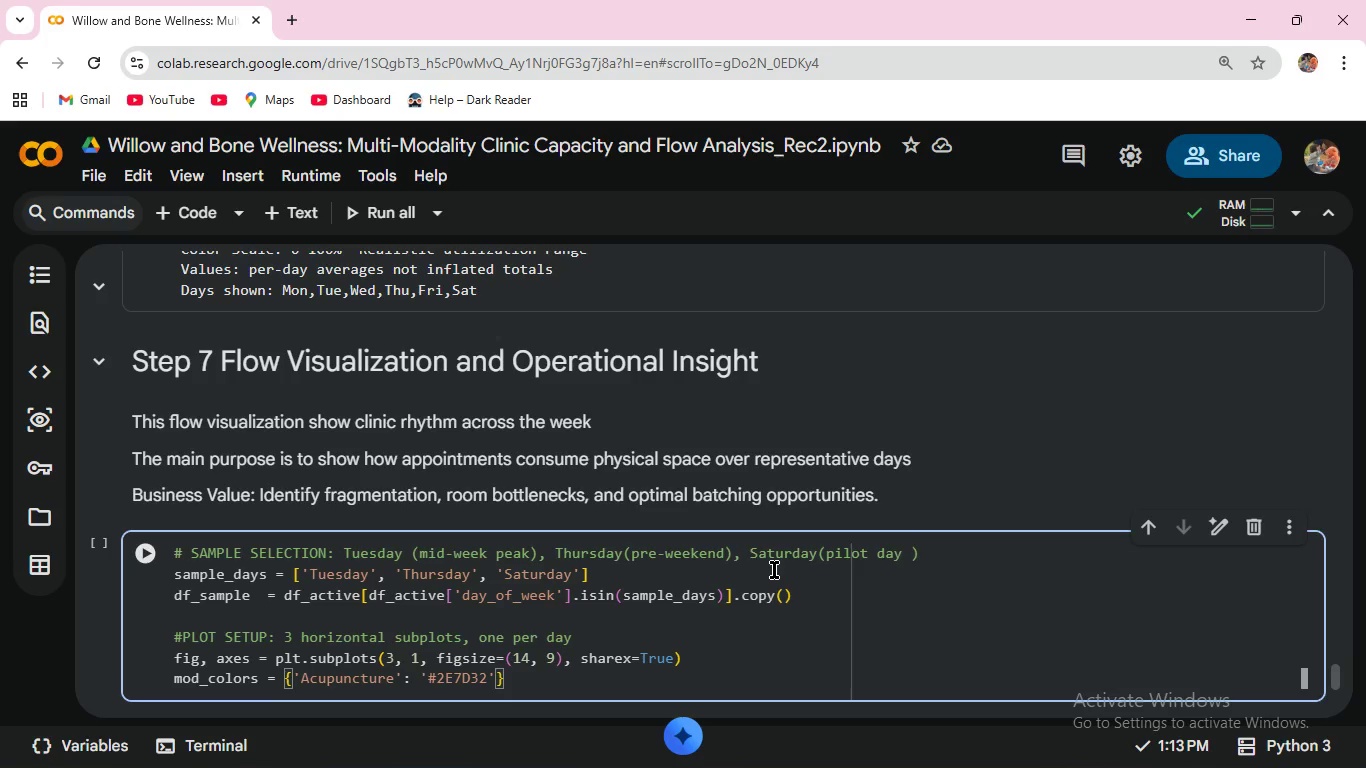 
key(Comma)
 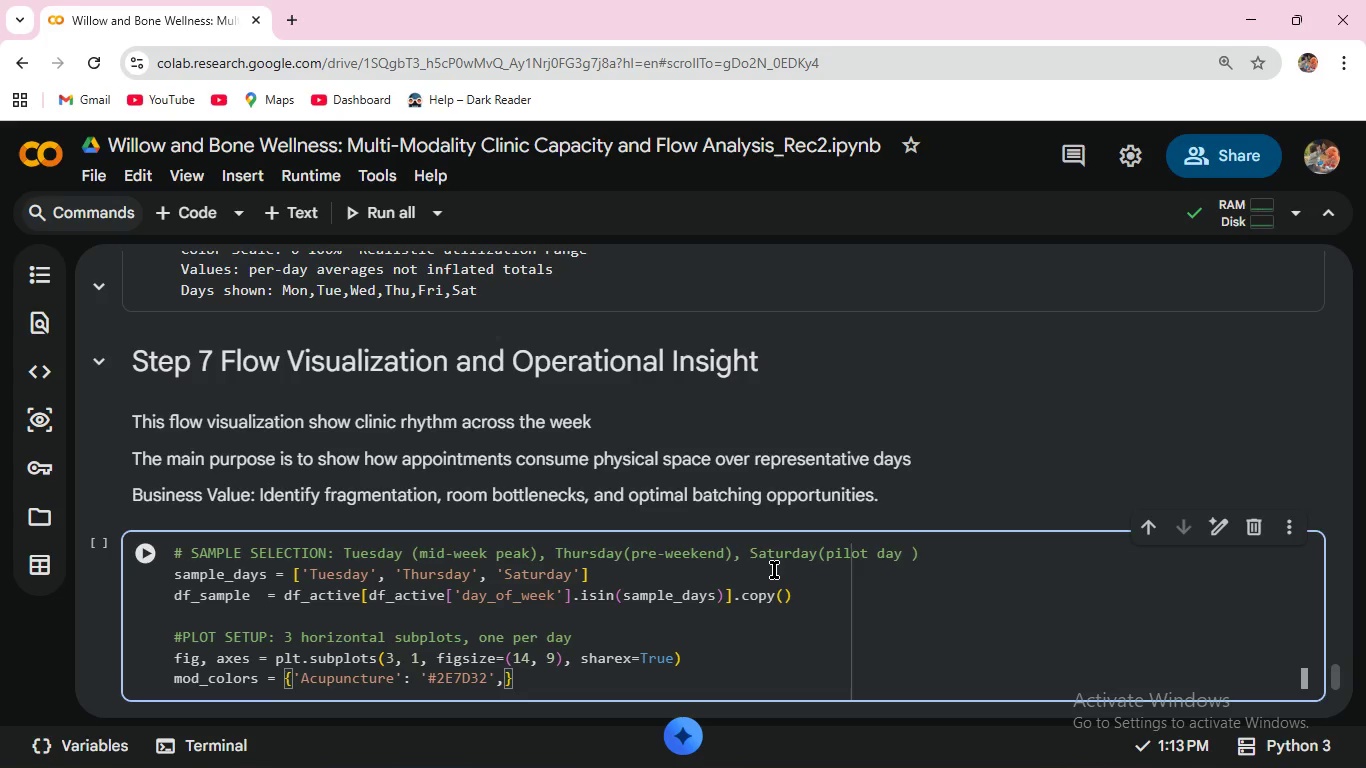 
key(Space)
 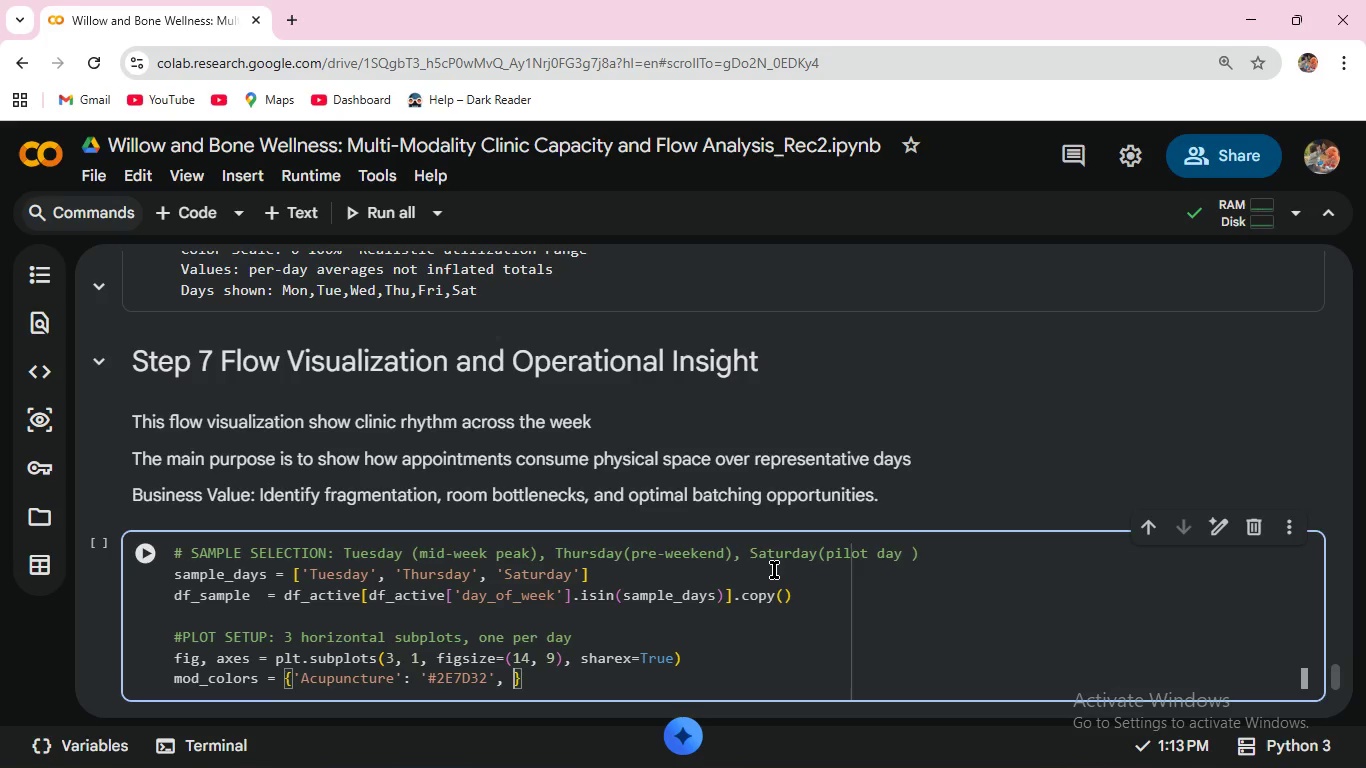 
key(Quote)
 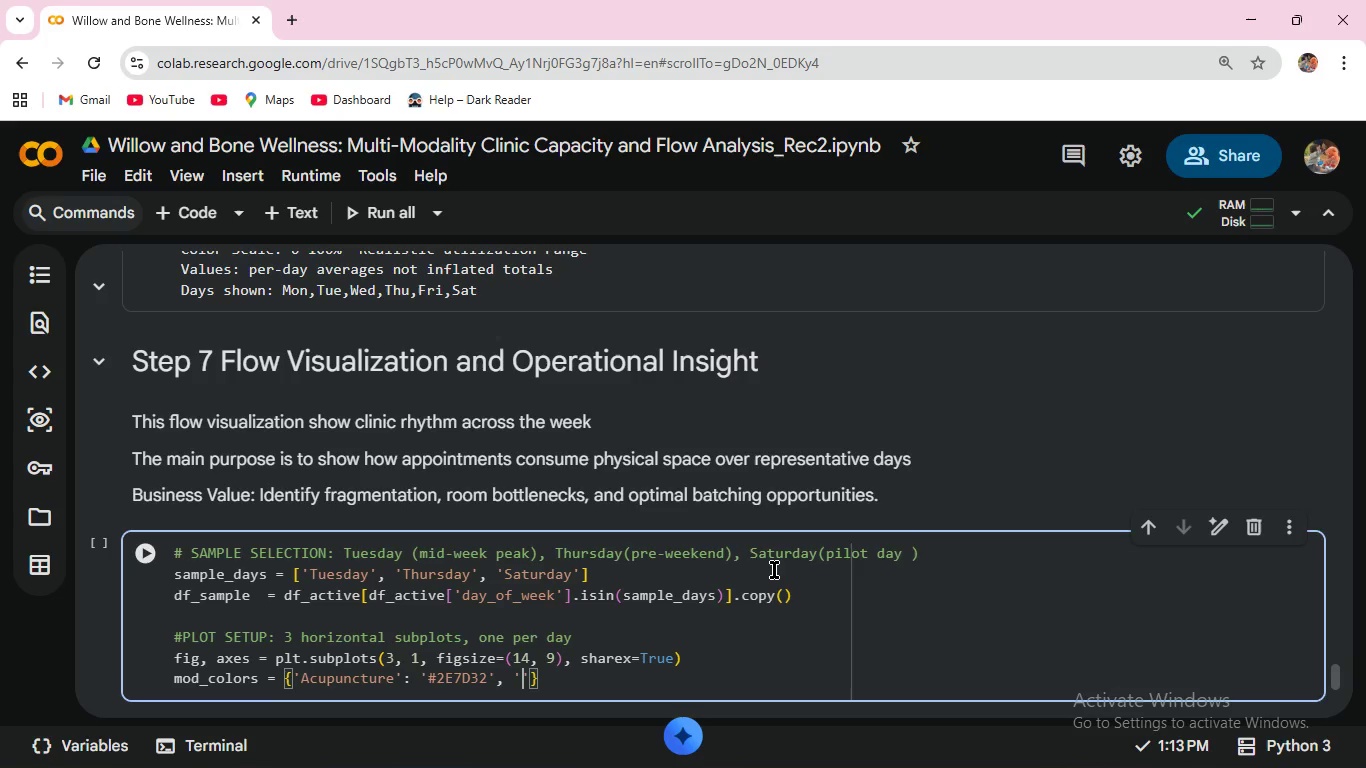 
key(Shift+M)
 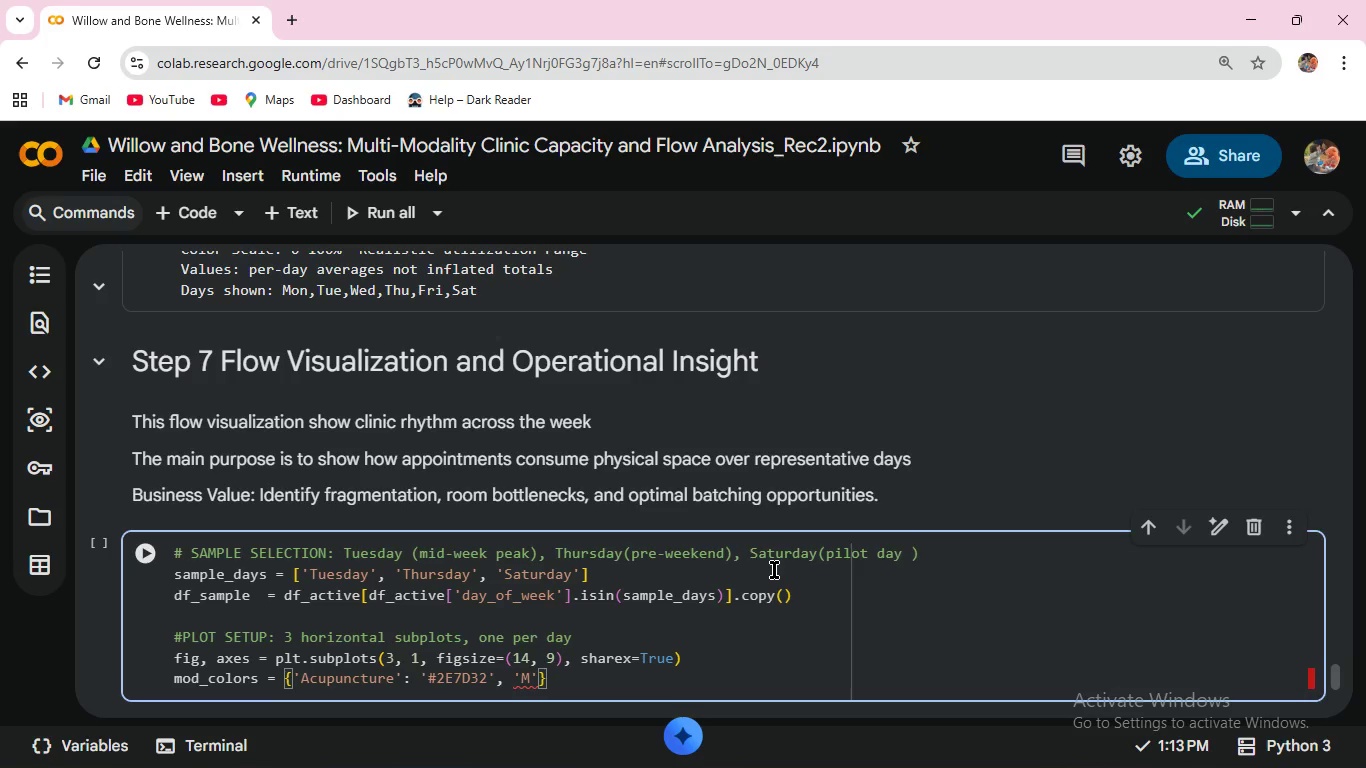 
type(assage Therapy)
 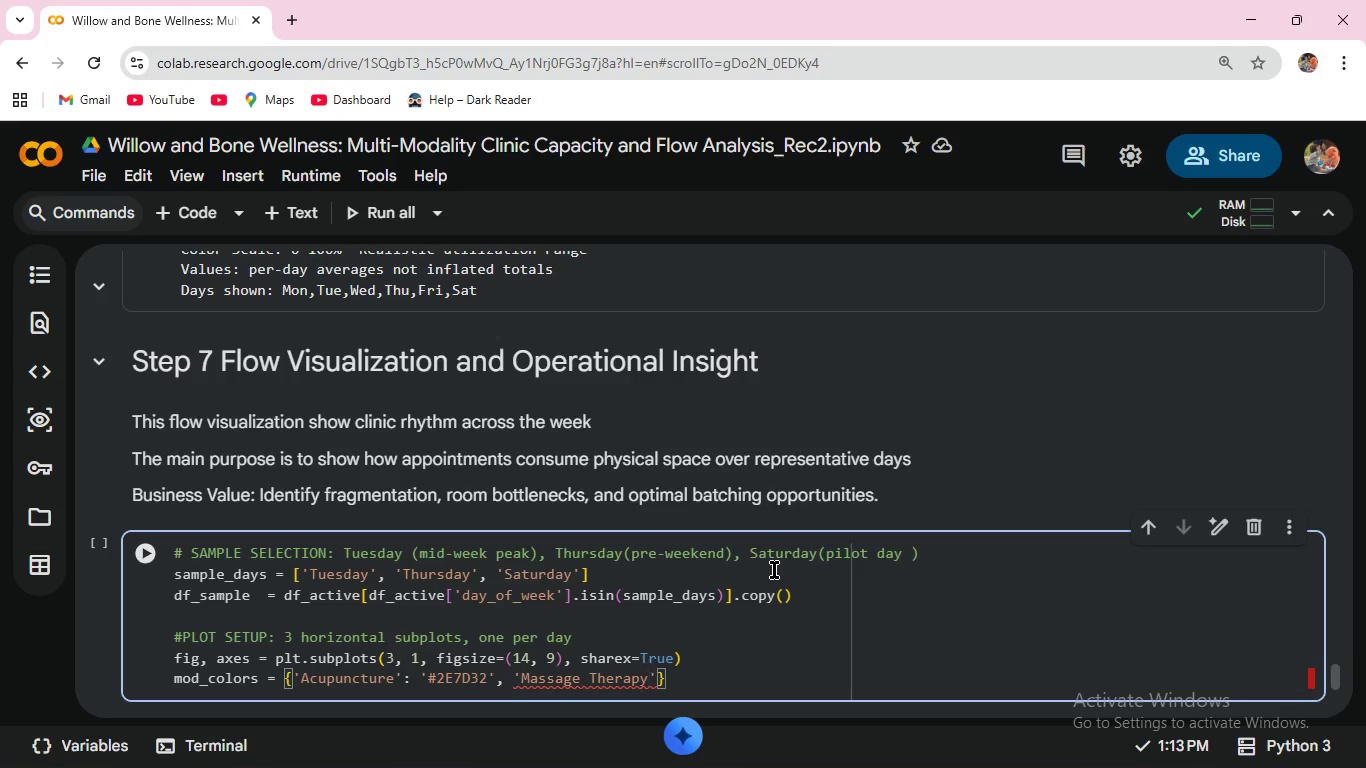 
key(ArrowRight)
 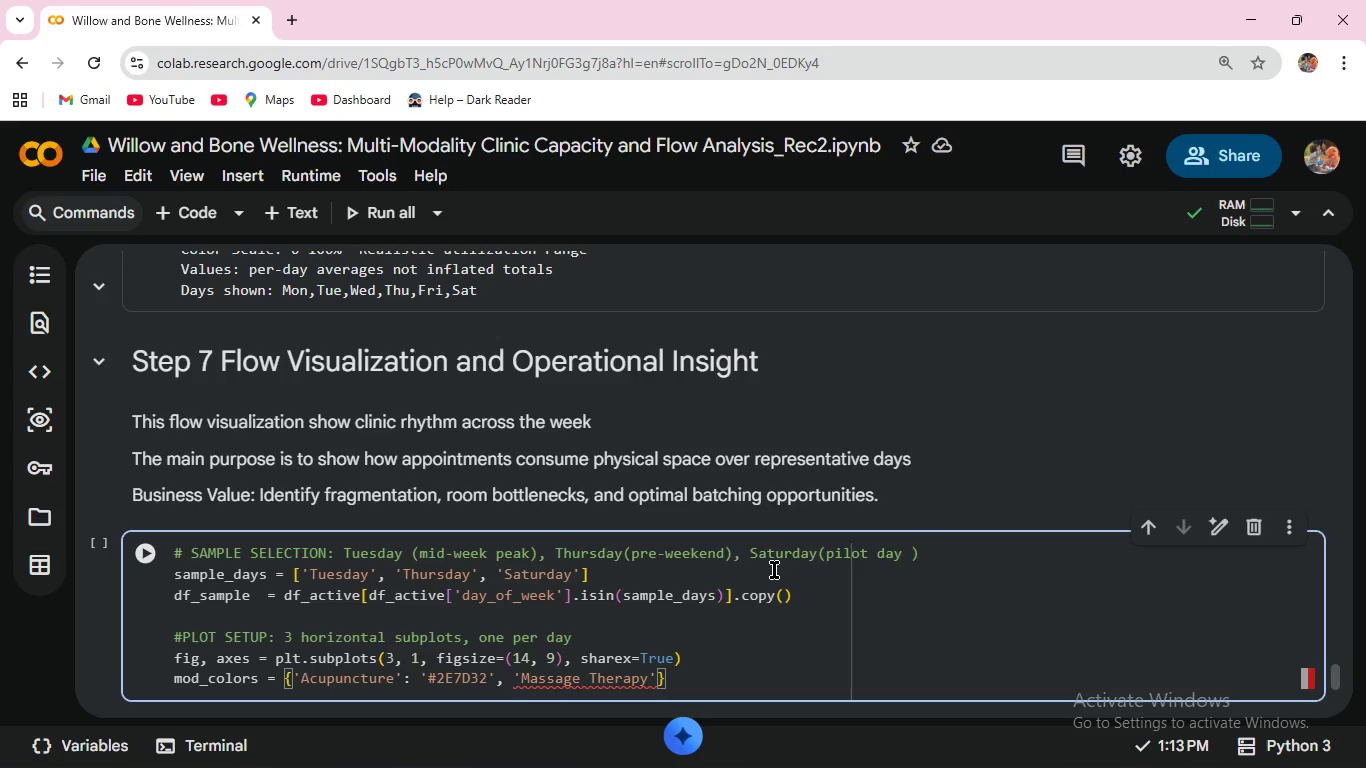 
type(: '#EF6C)
 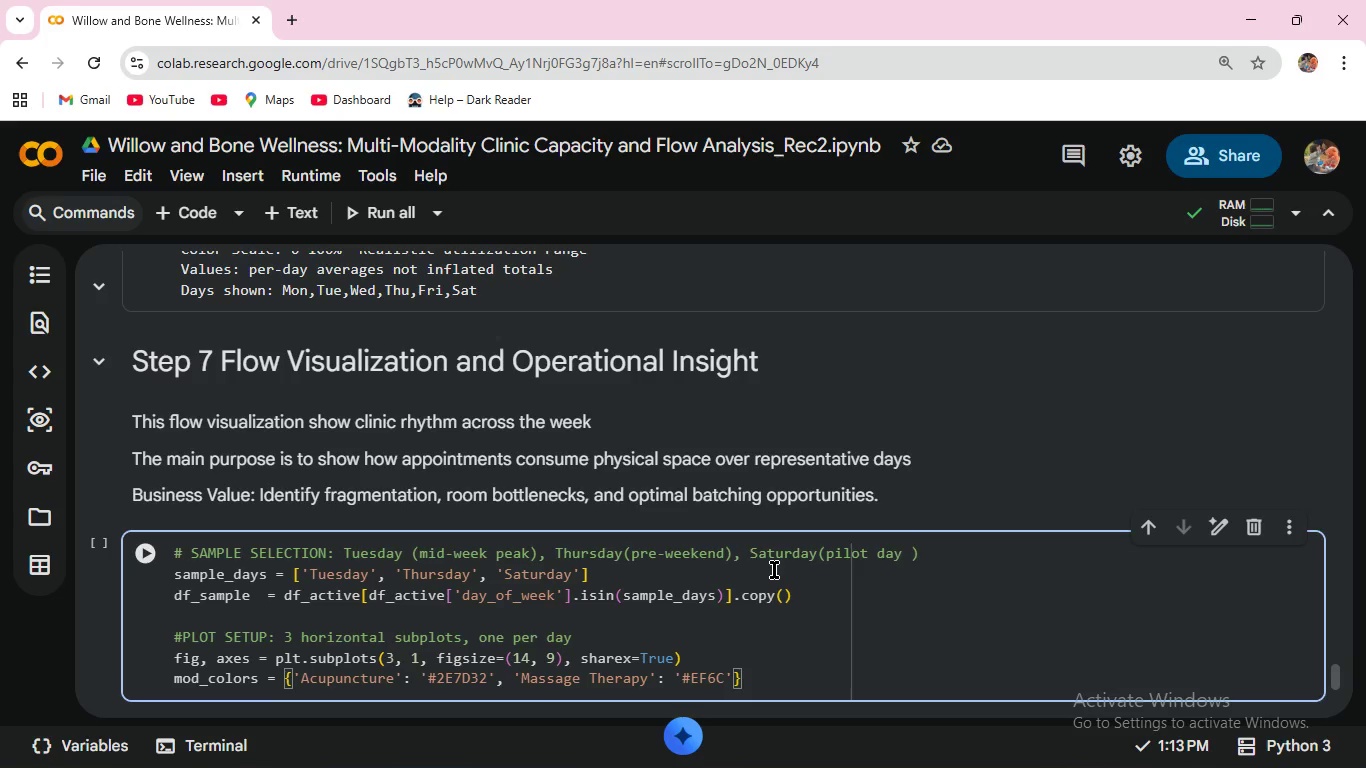 
type(00)
 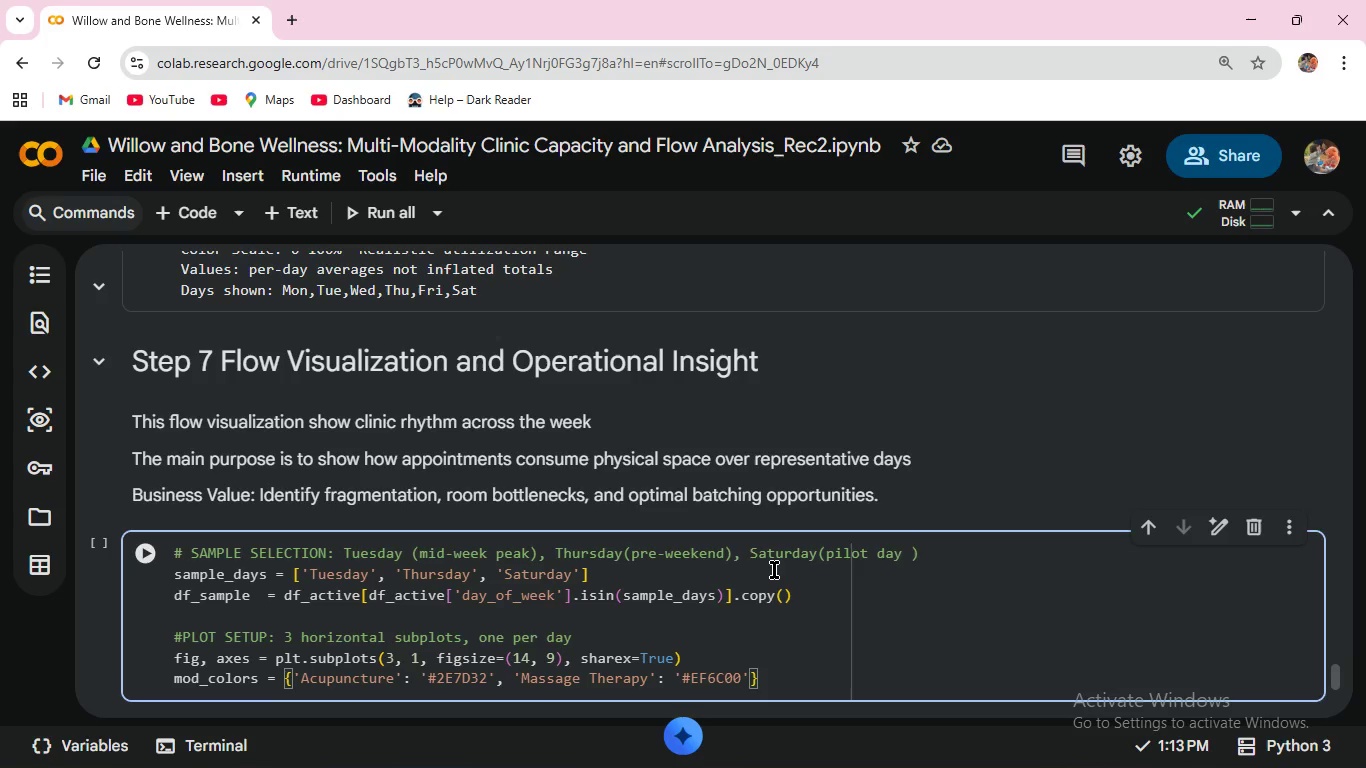 
key(ArrowRight)
 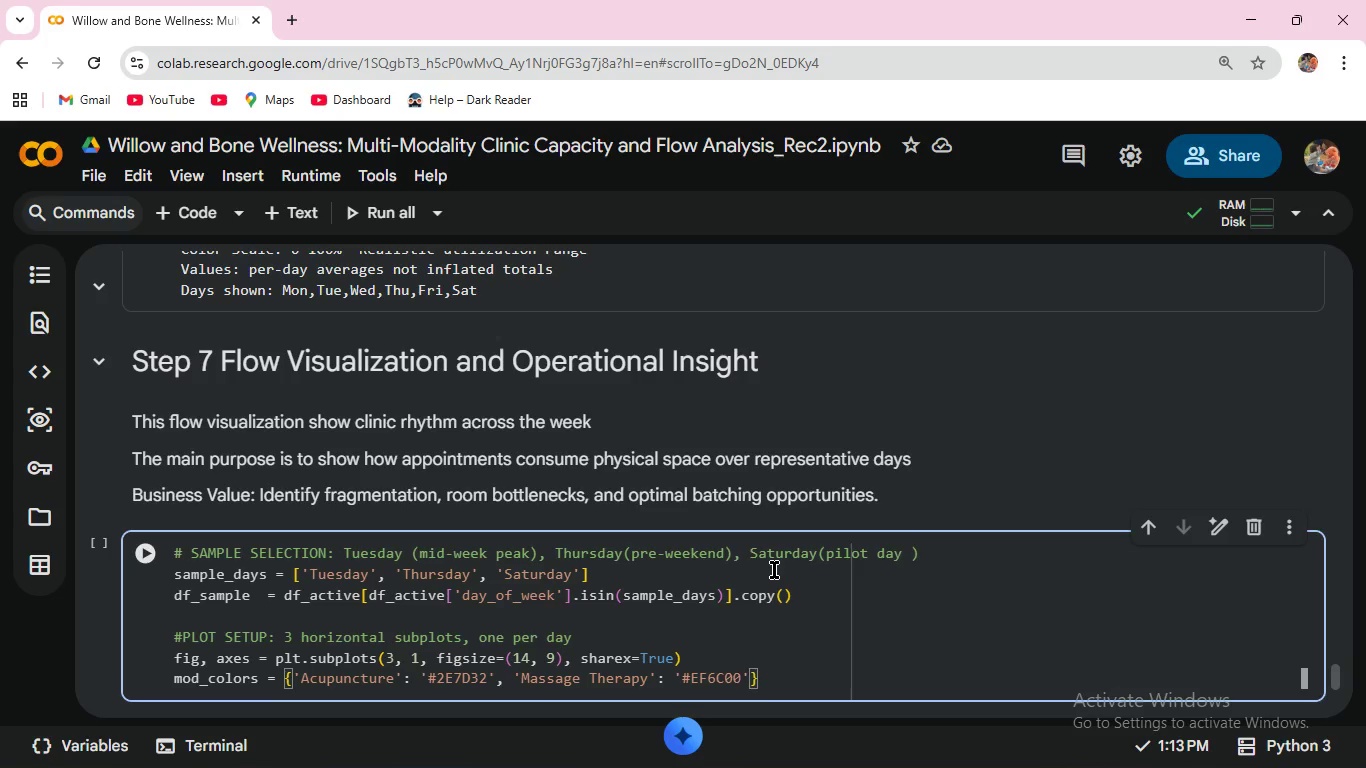 
key(Comma)
 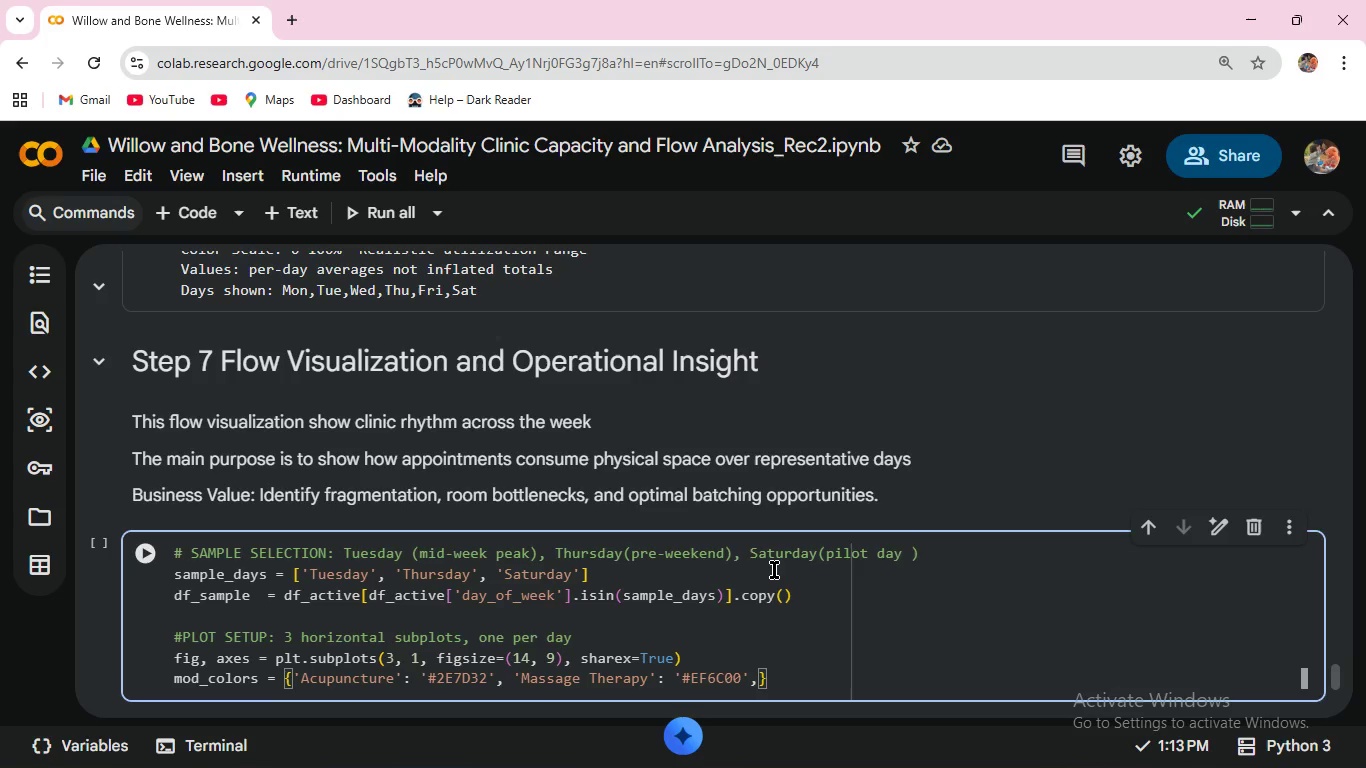 
key(Space)
 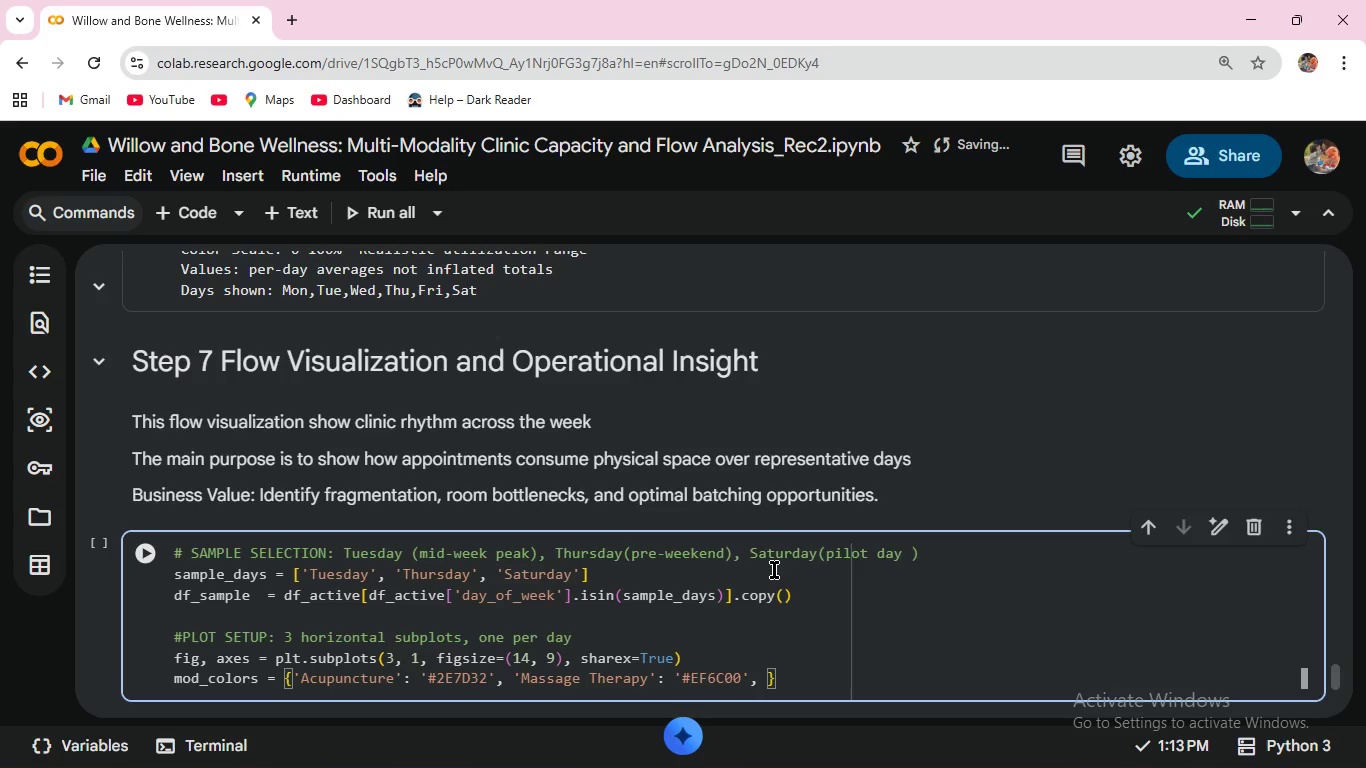 
key(Quote)
 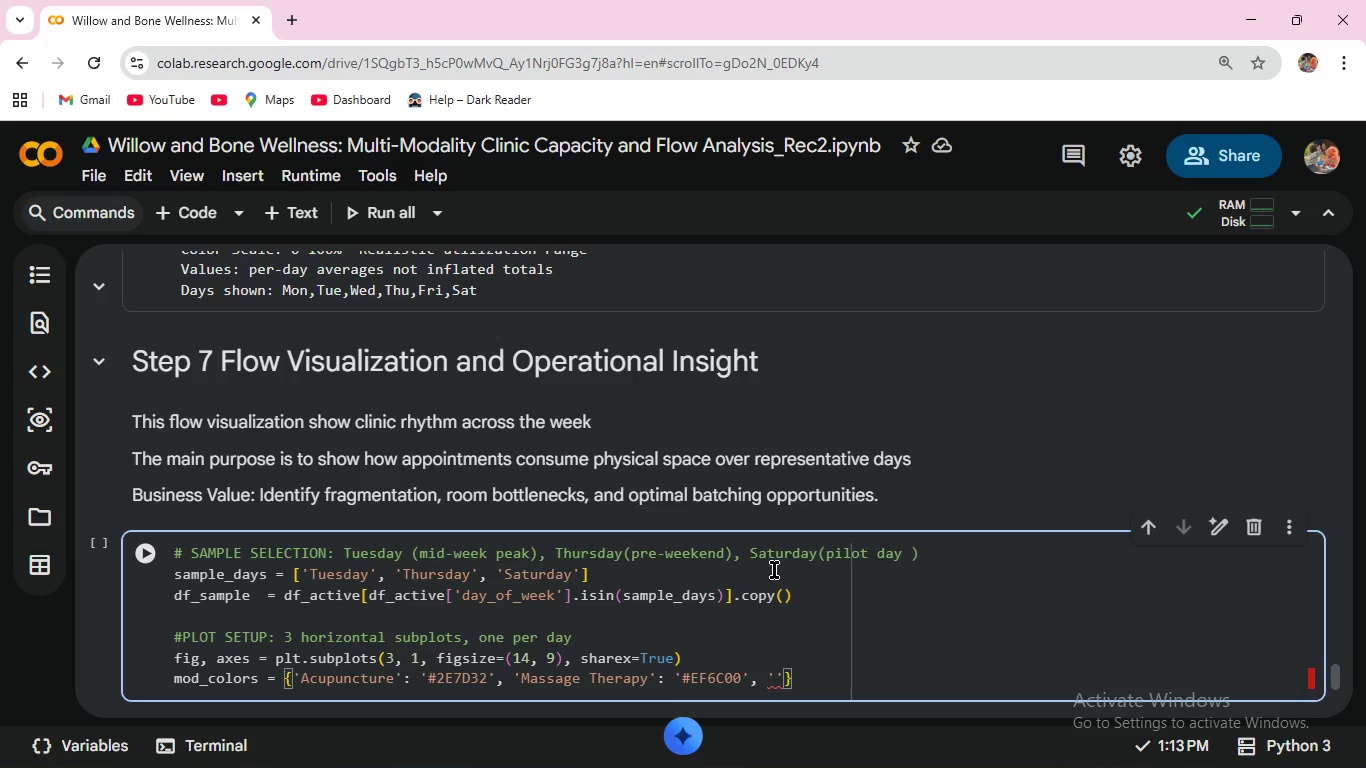 
wait(5.66)
 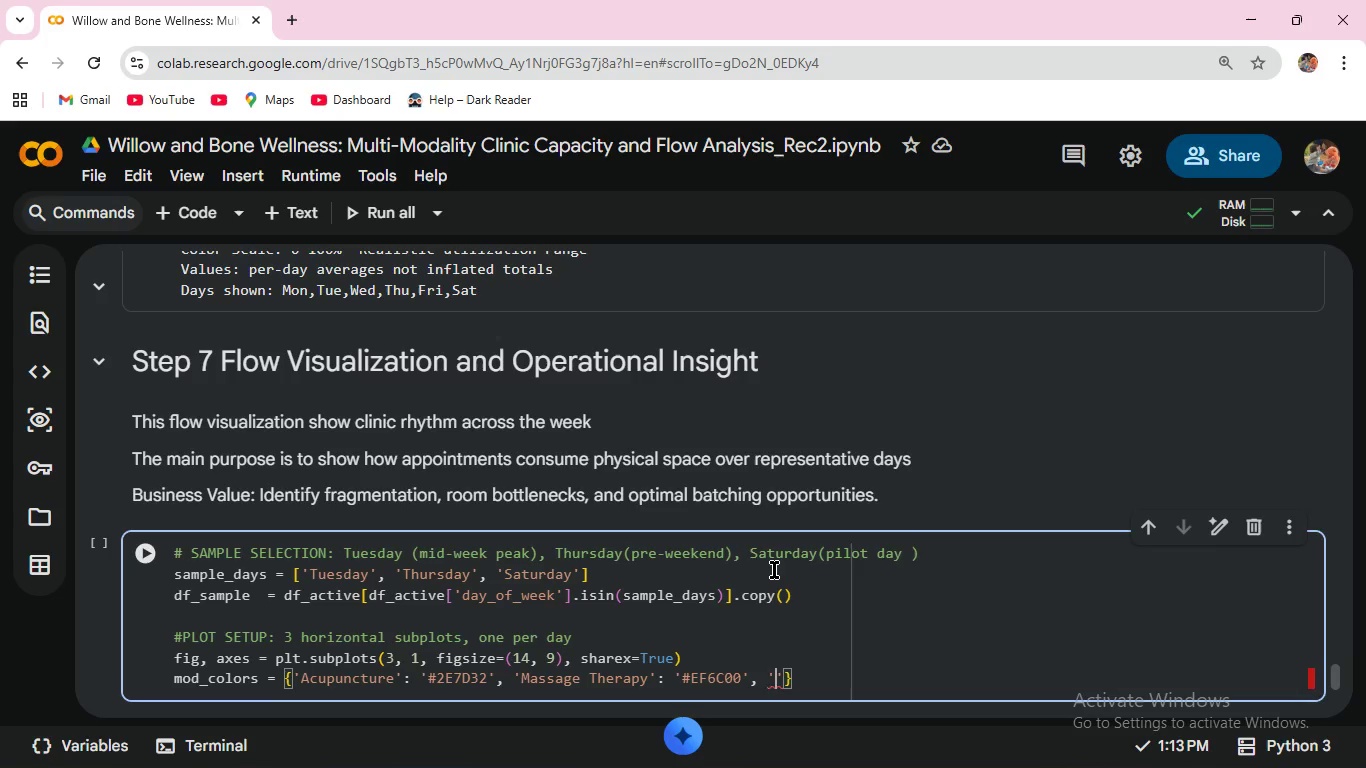 
key(Shift+N)
 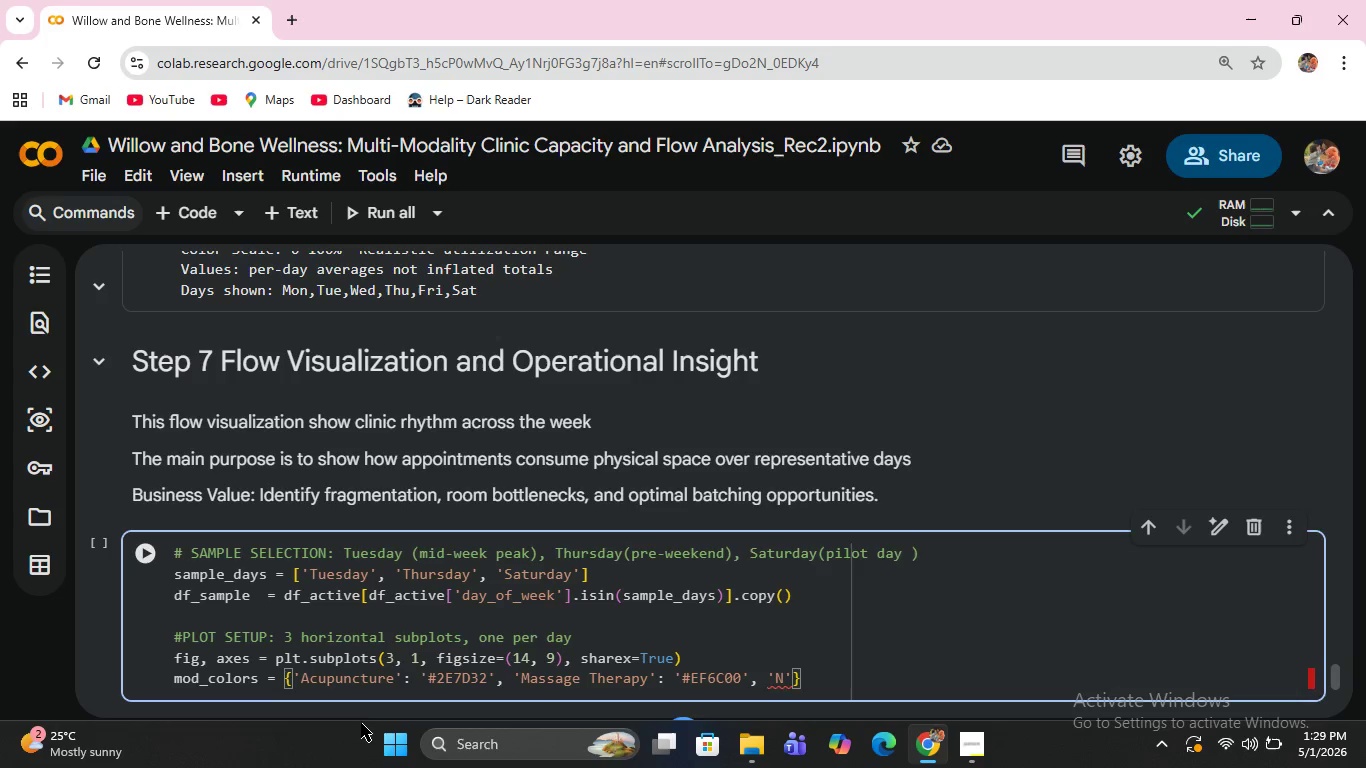 
wait(6.33)
 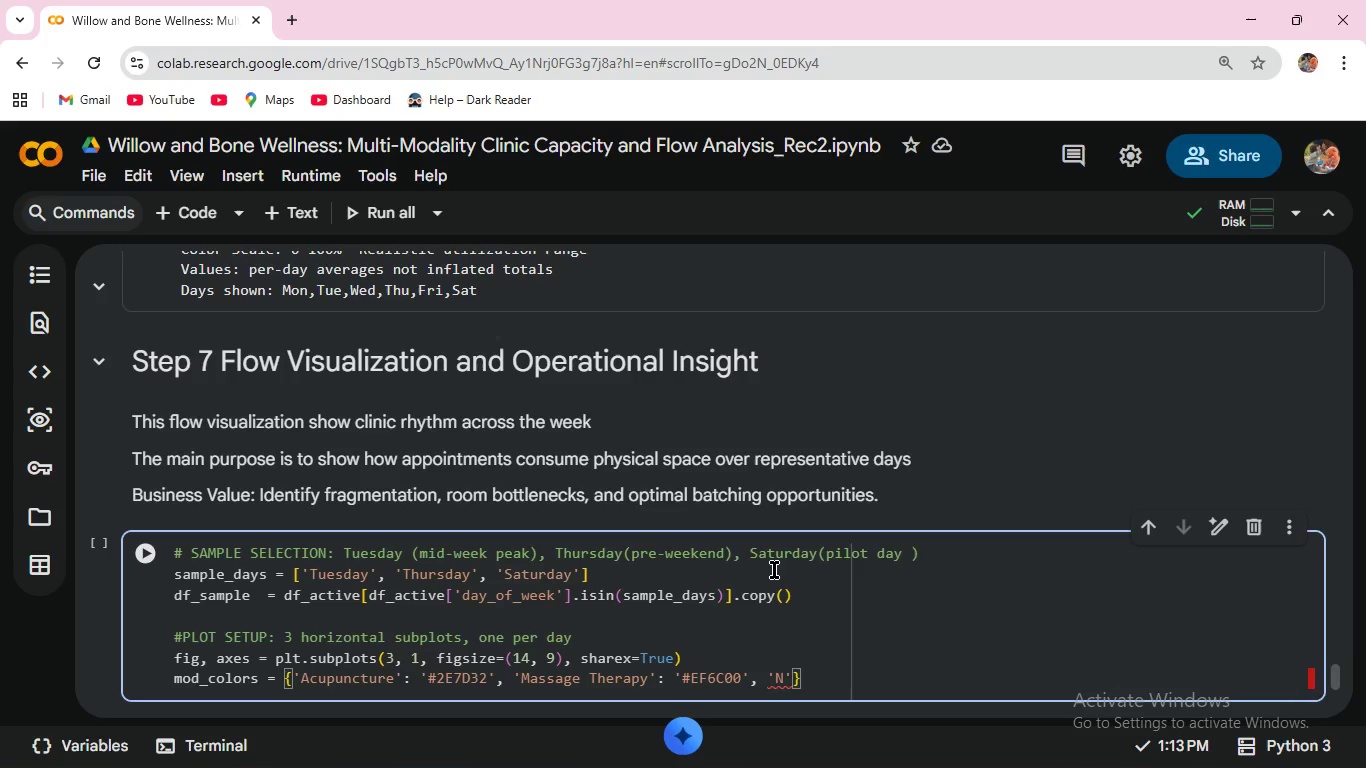 
scroll: coordinate [561, 620], scroll_direction: down, amount: 2.0
 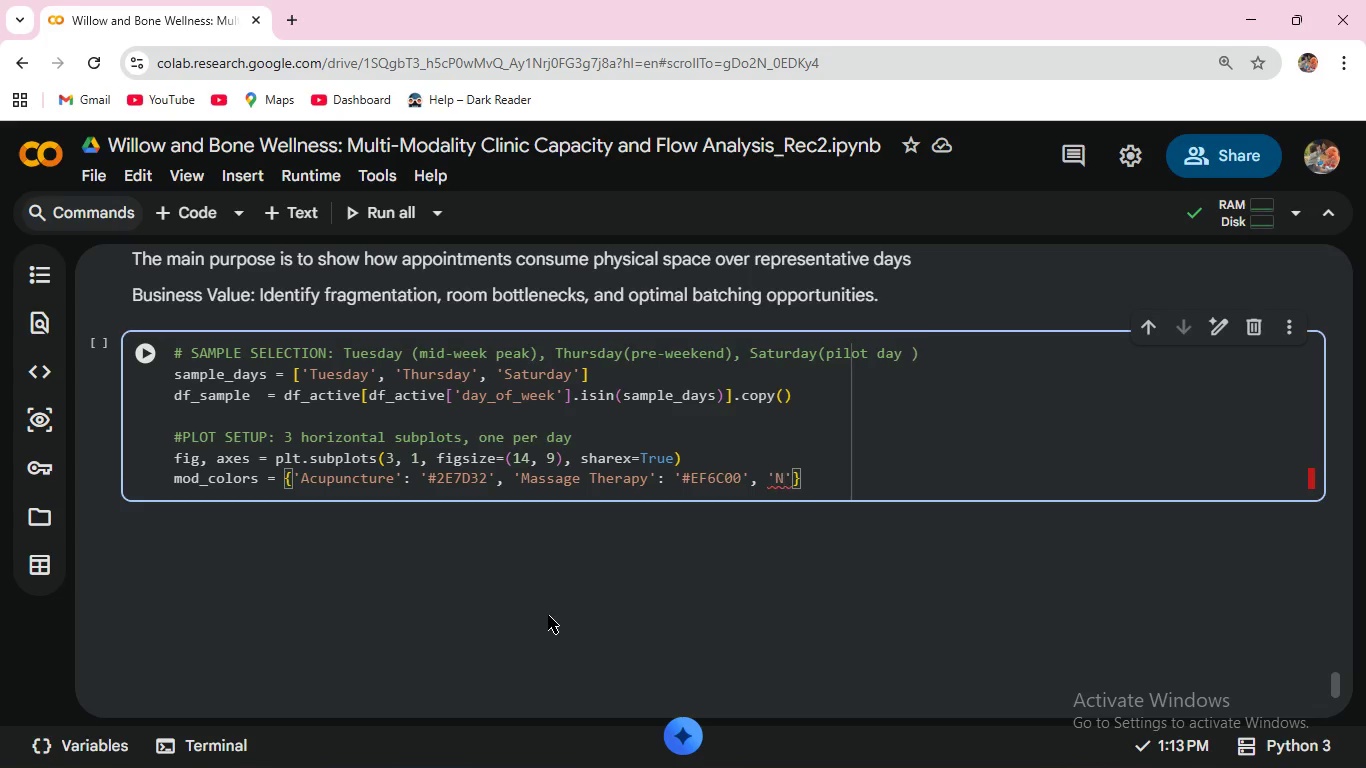 
wait(17.48)
 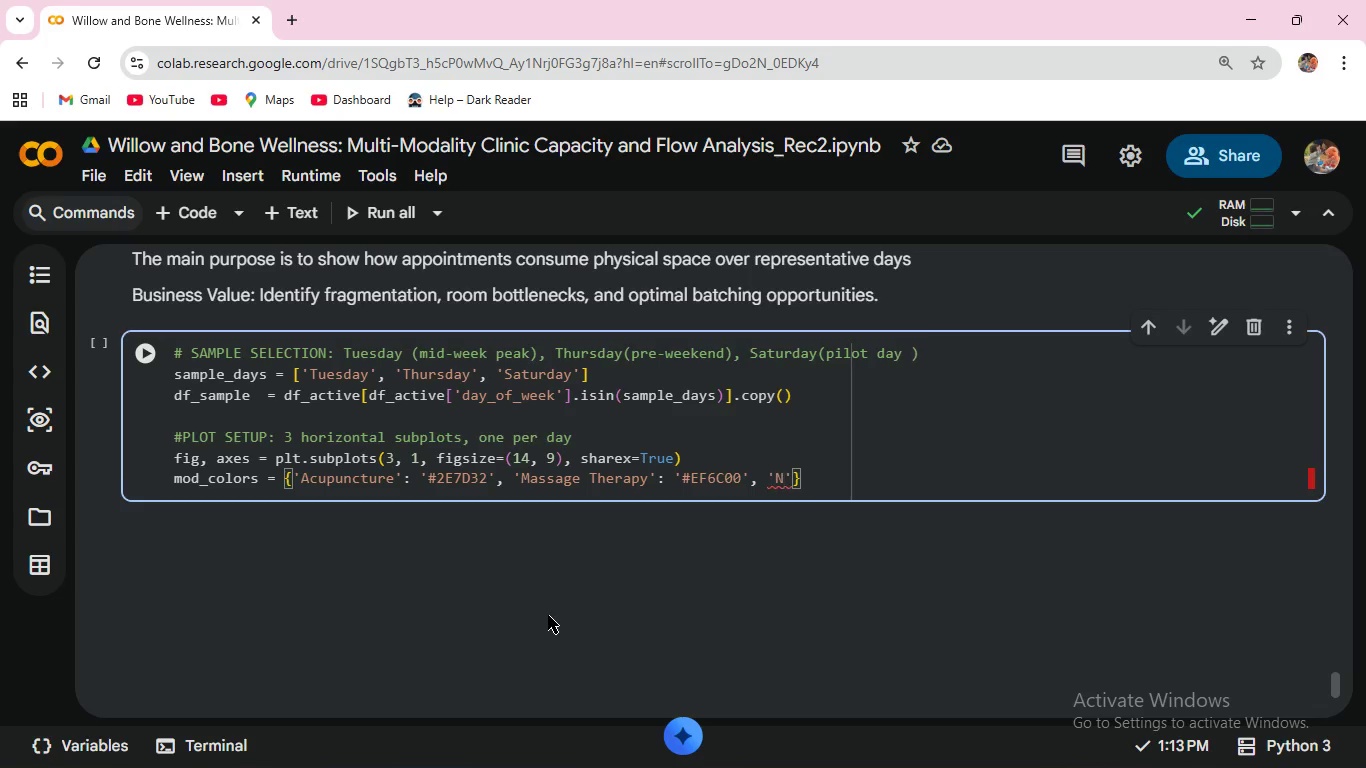 
type(atu)
 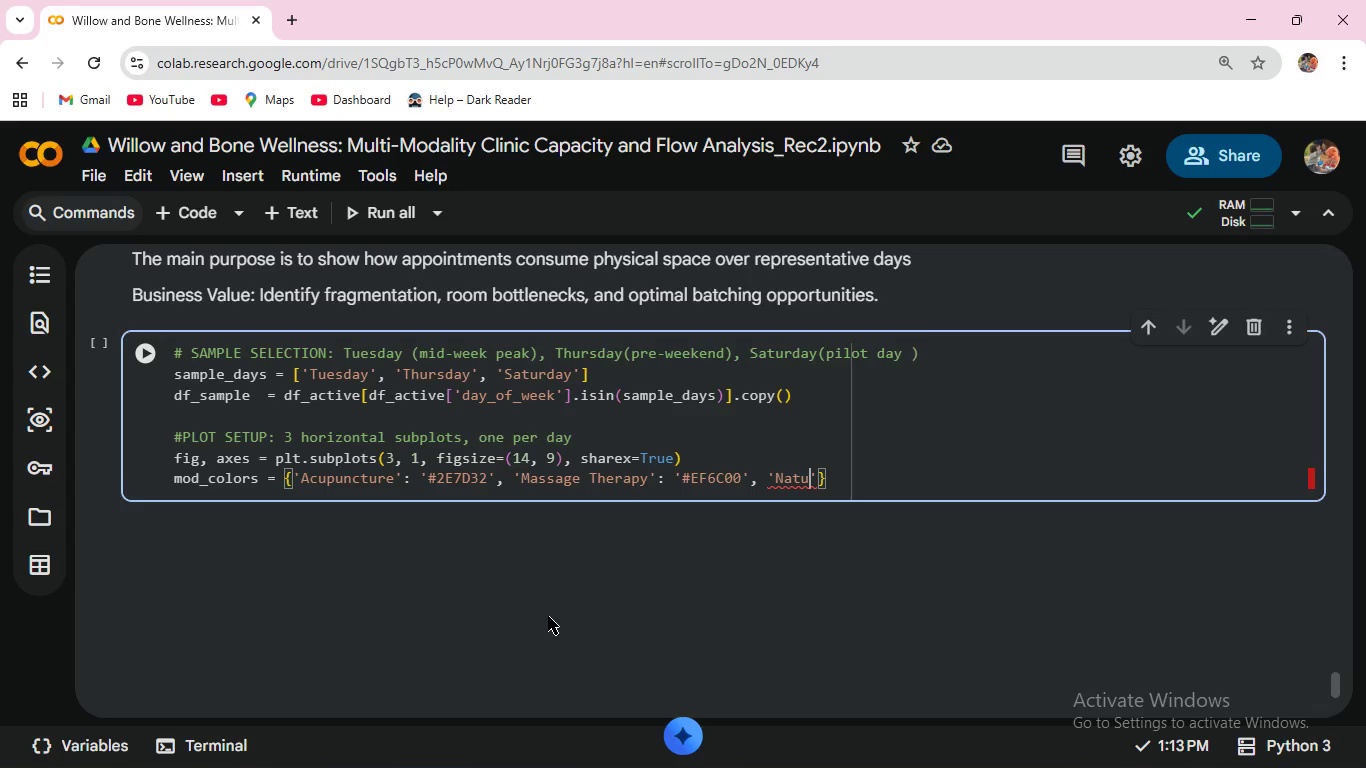 
type(ropathy)
 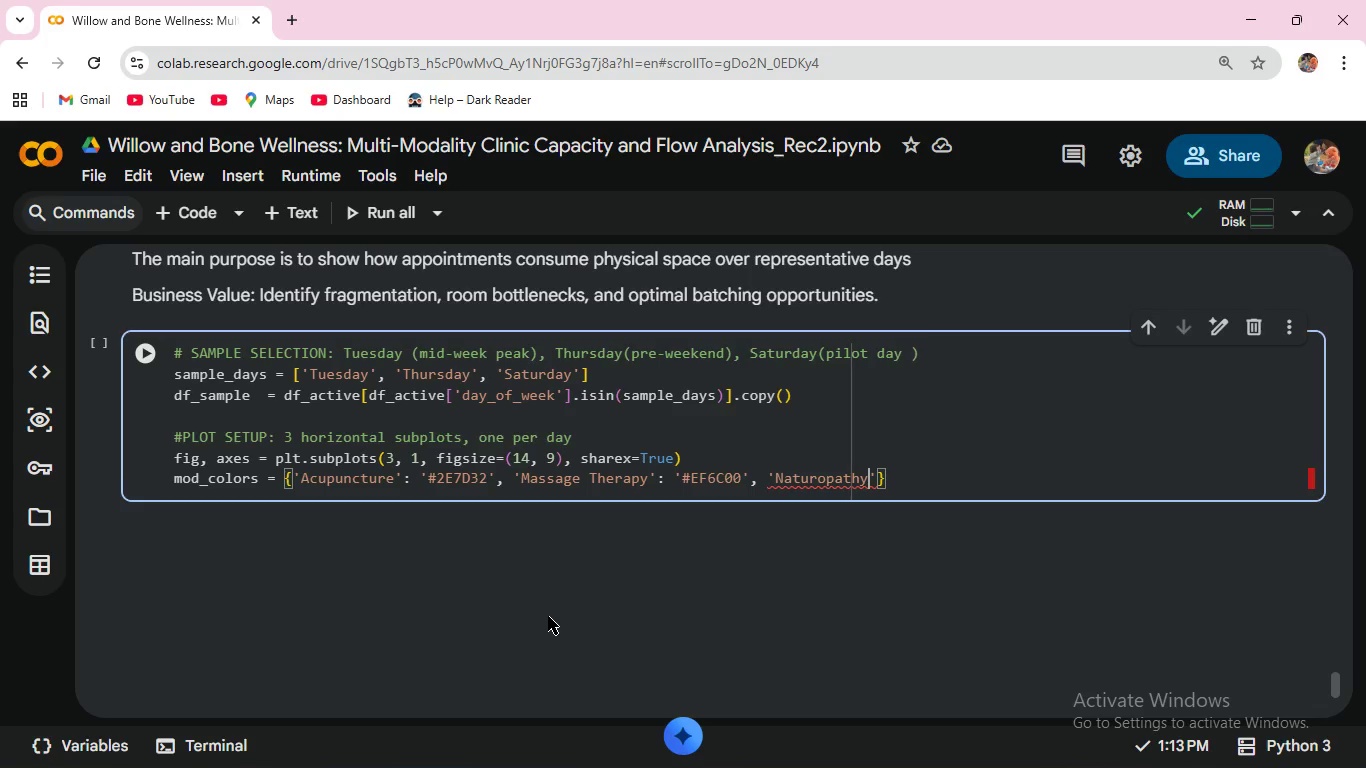 
key(ArrowRight)
 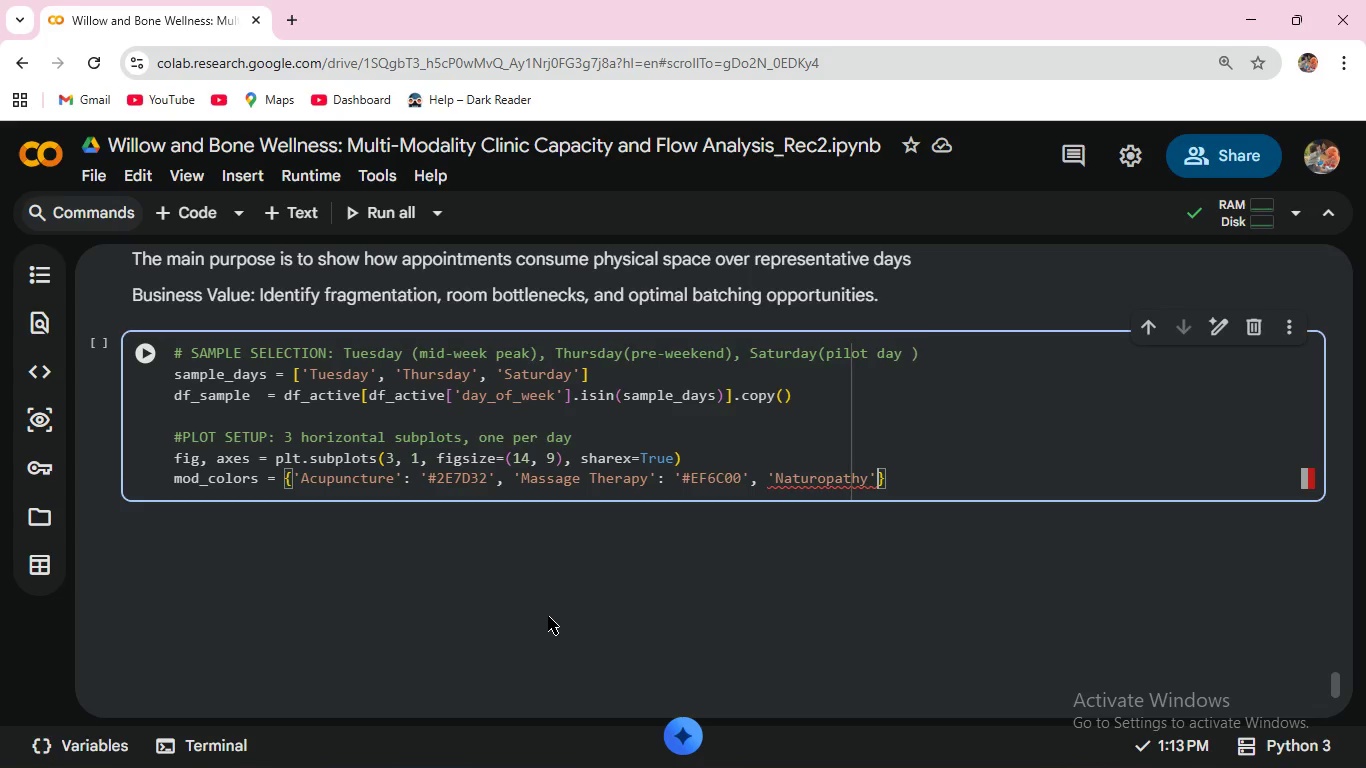 
key(Shift+Semicolon)
 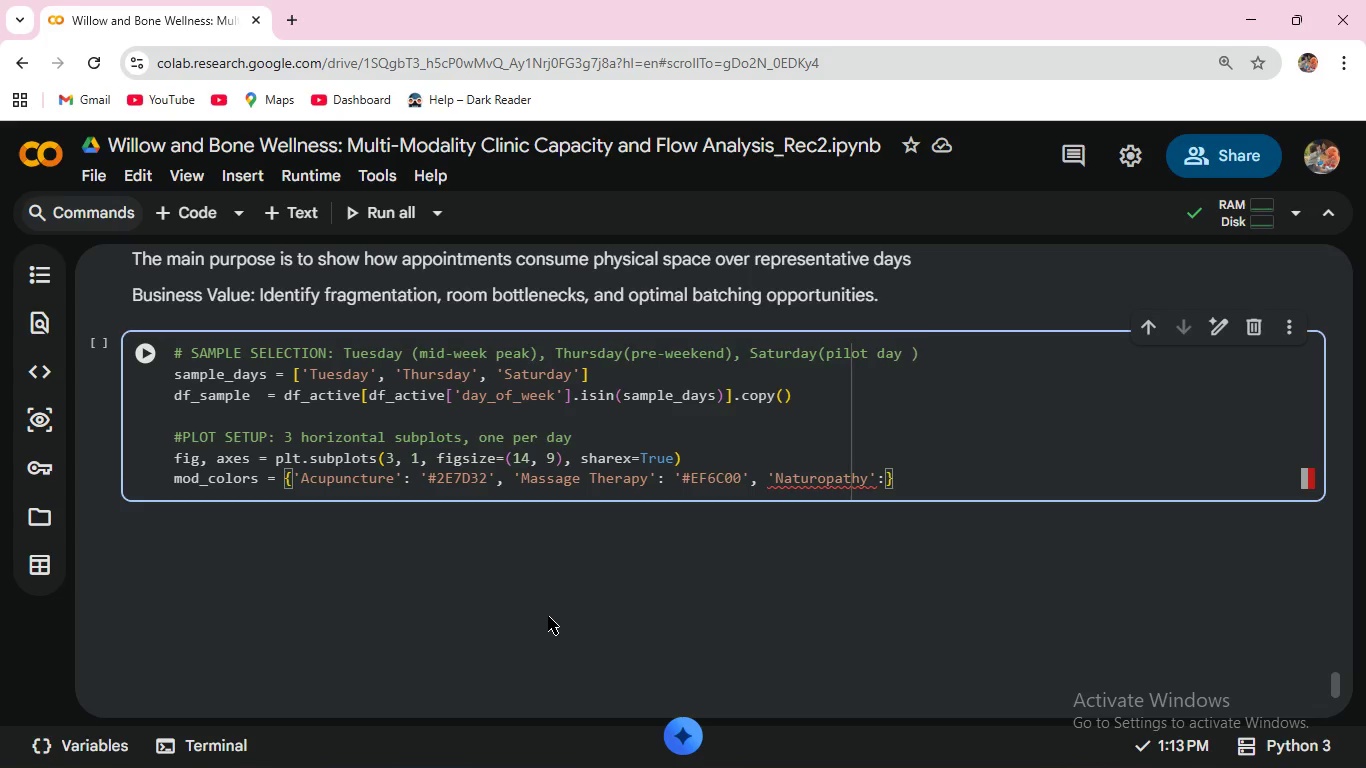 
key(Space)
 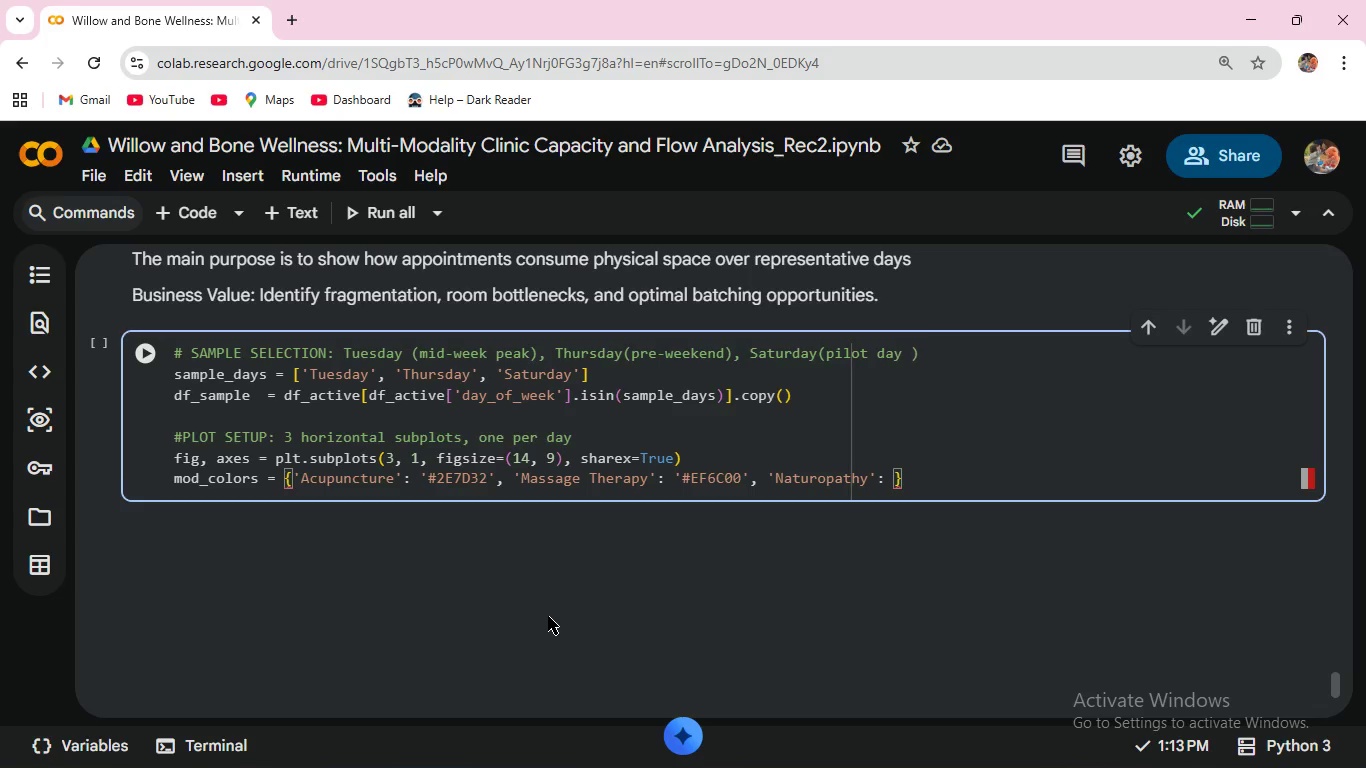 
type('#7B1FA2)
 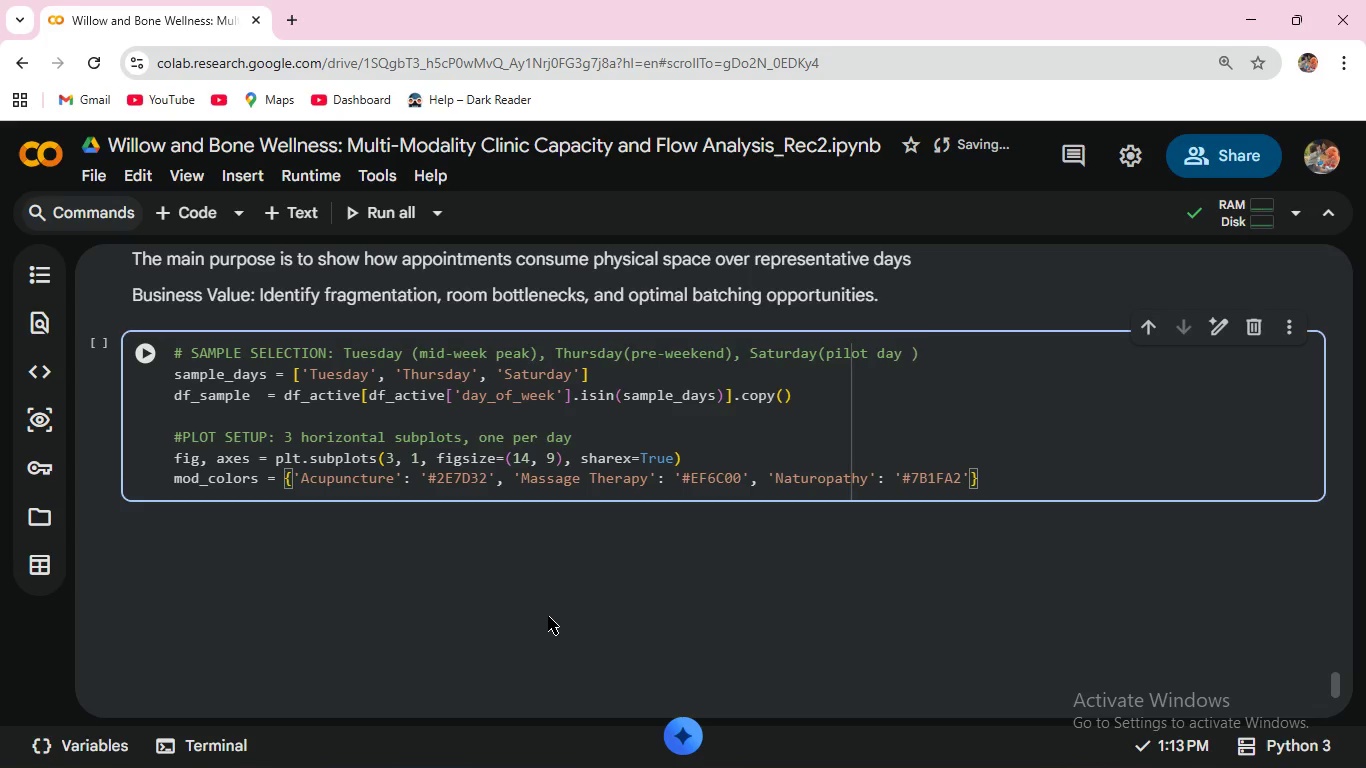 
wait(15.22)
 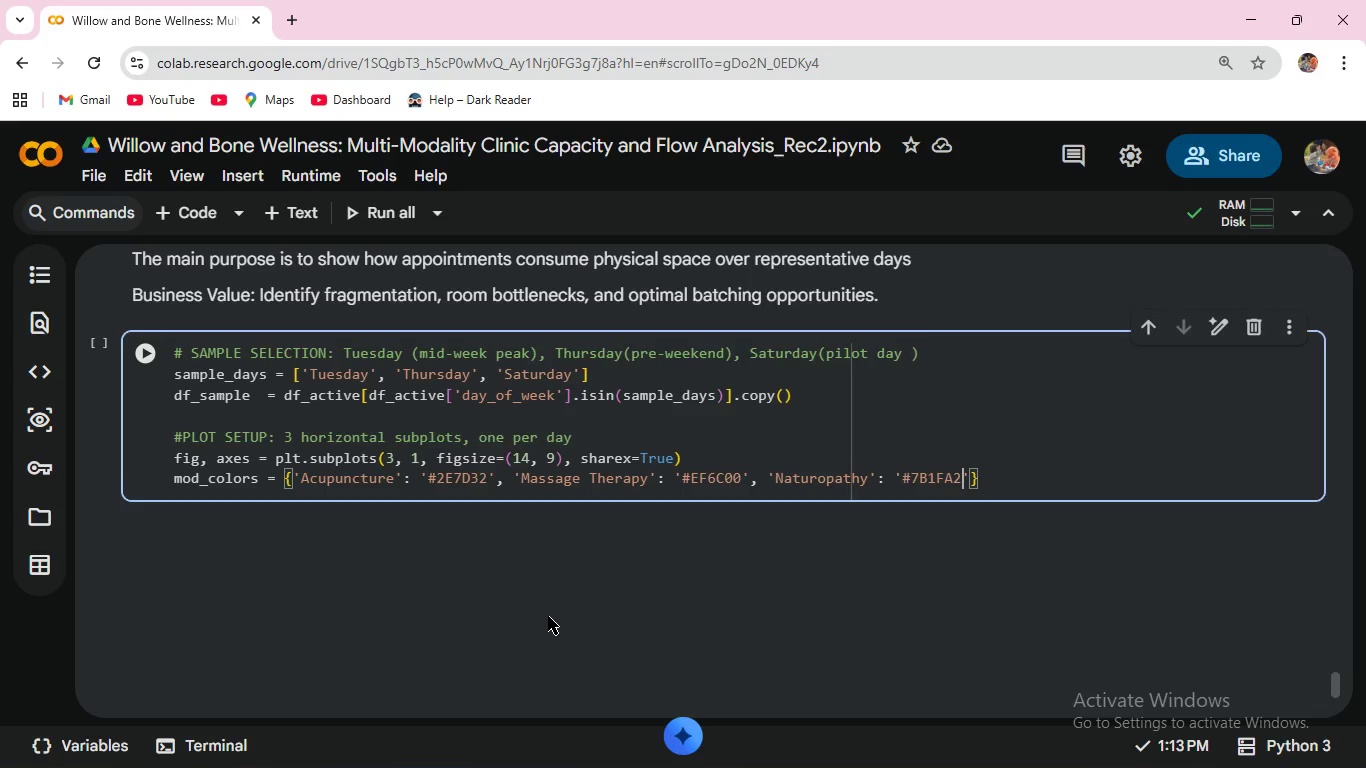 
key(ArrowRight)
 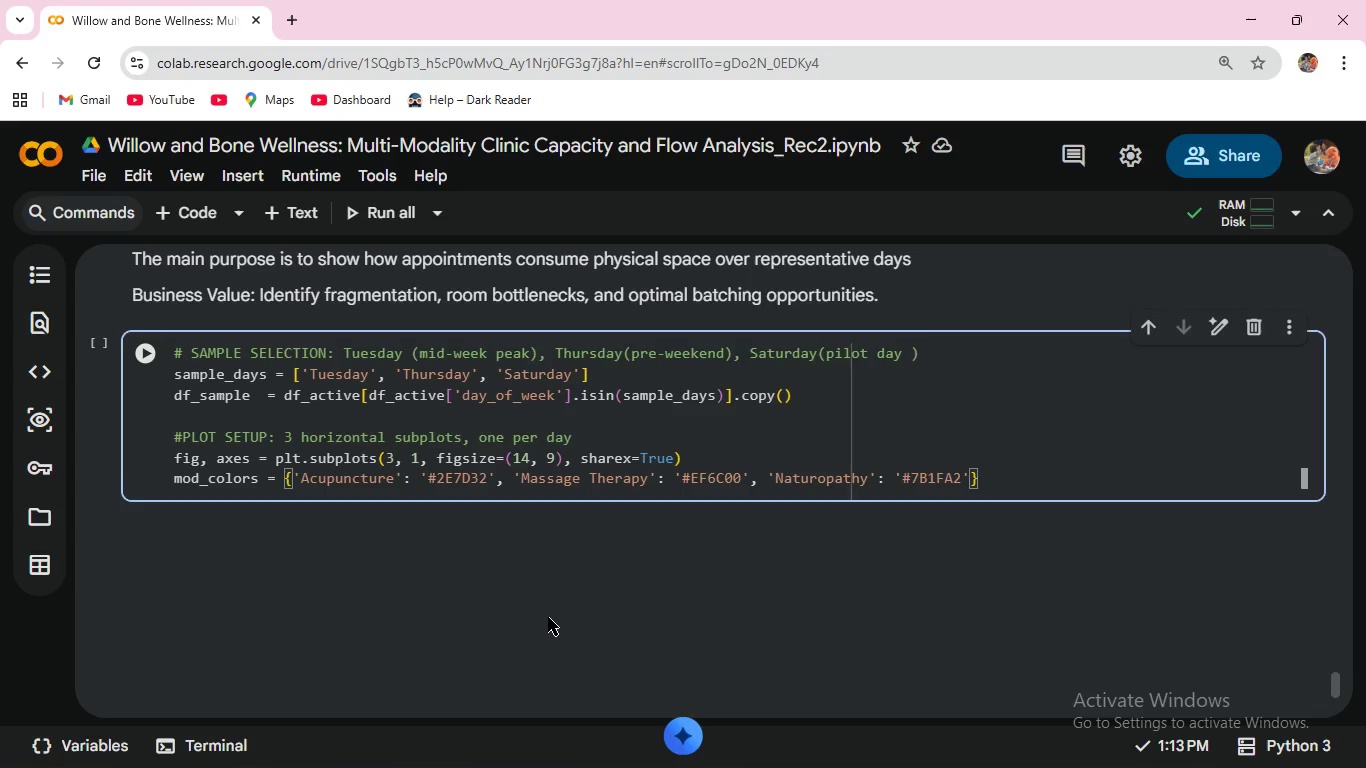 
key(ArrowRight)
 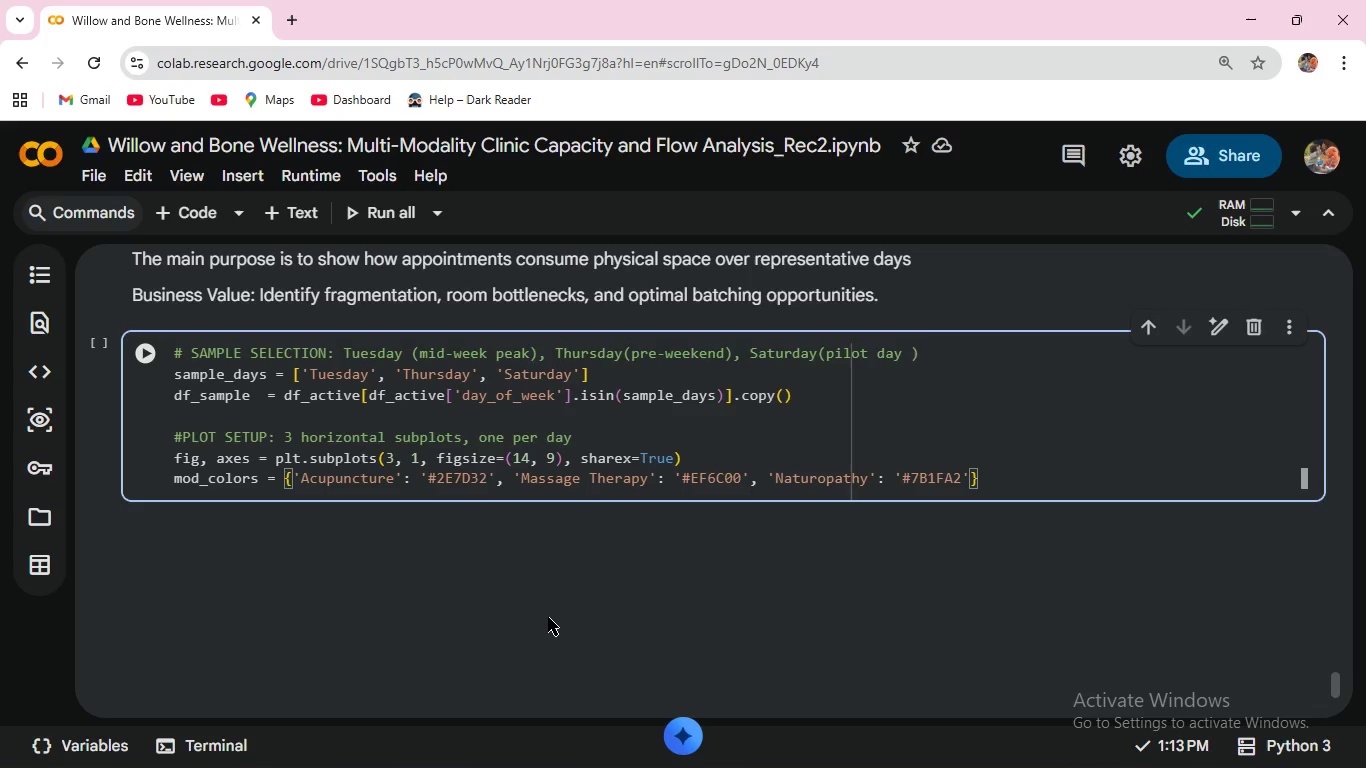 
key(Enter)
 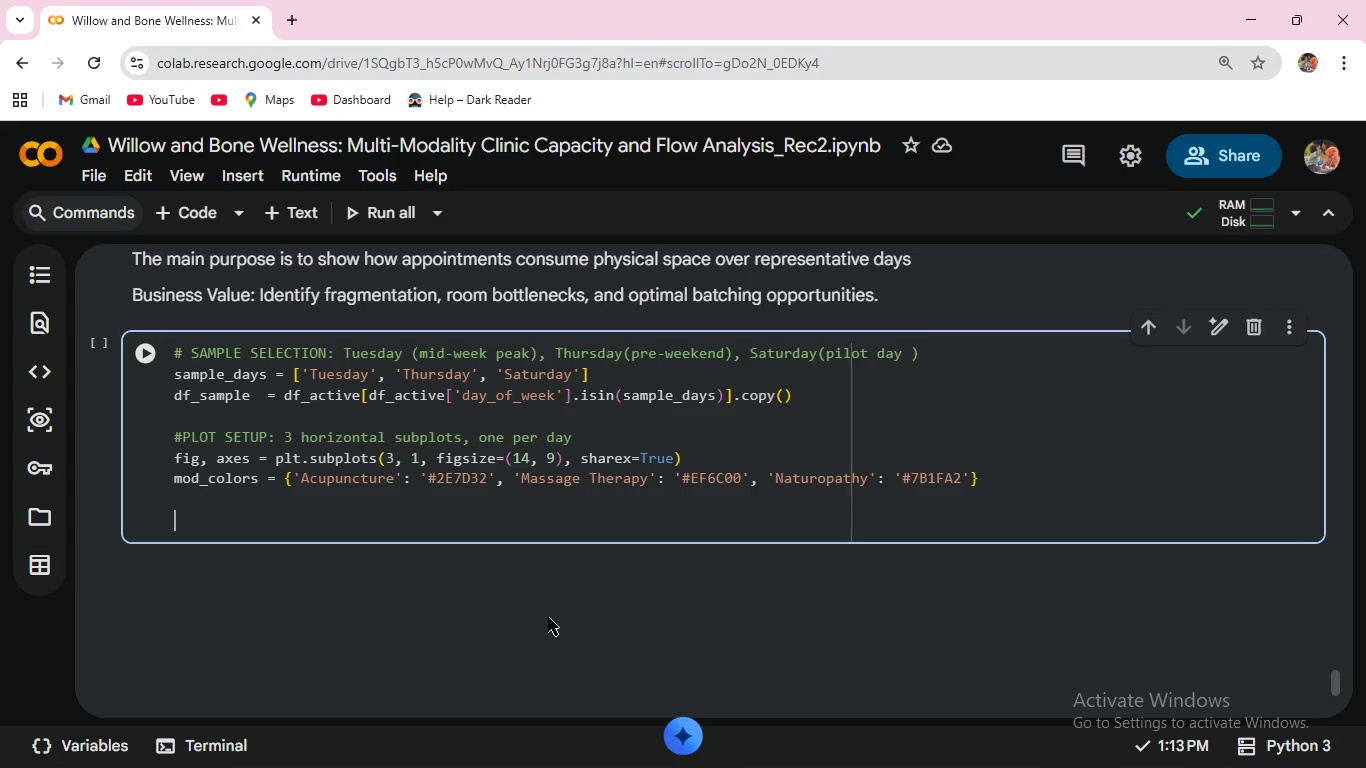 
key(Enter)
 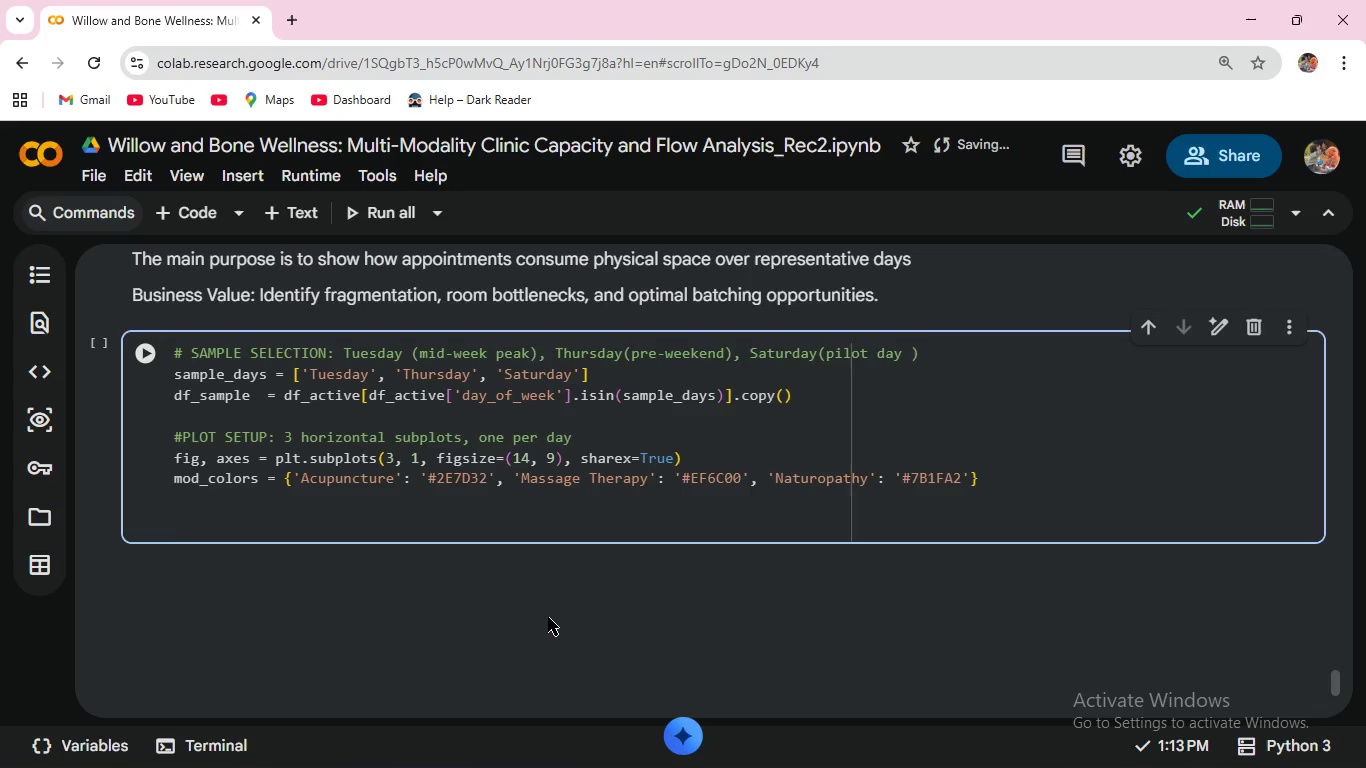 
wait(19.38)
 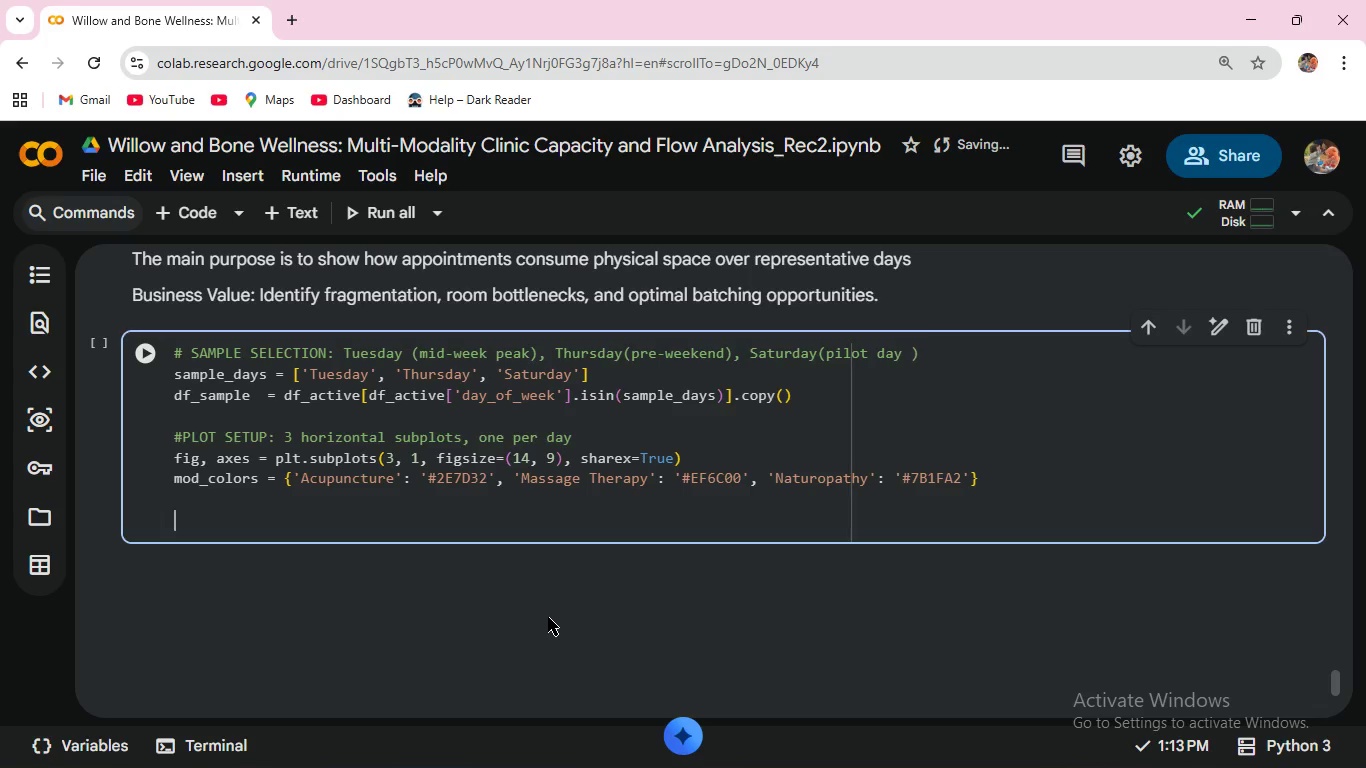 
type(#Time)
key(Backspace)
key(Backspace)
key(Backspace)
type(IMELINE PLOTTING: Draw horizontal )
 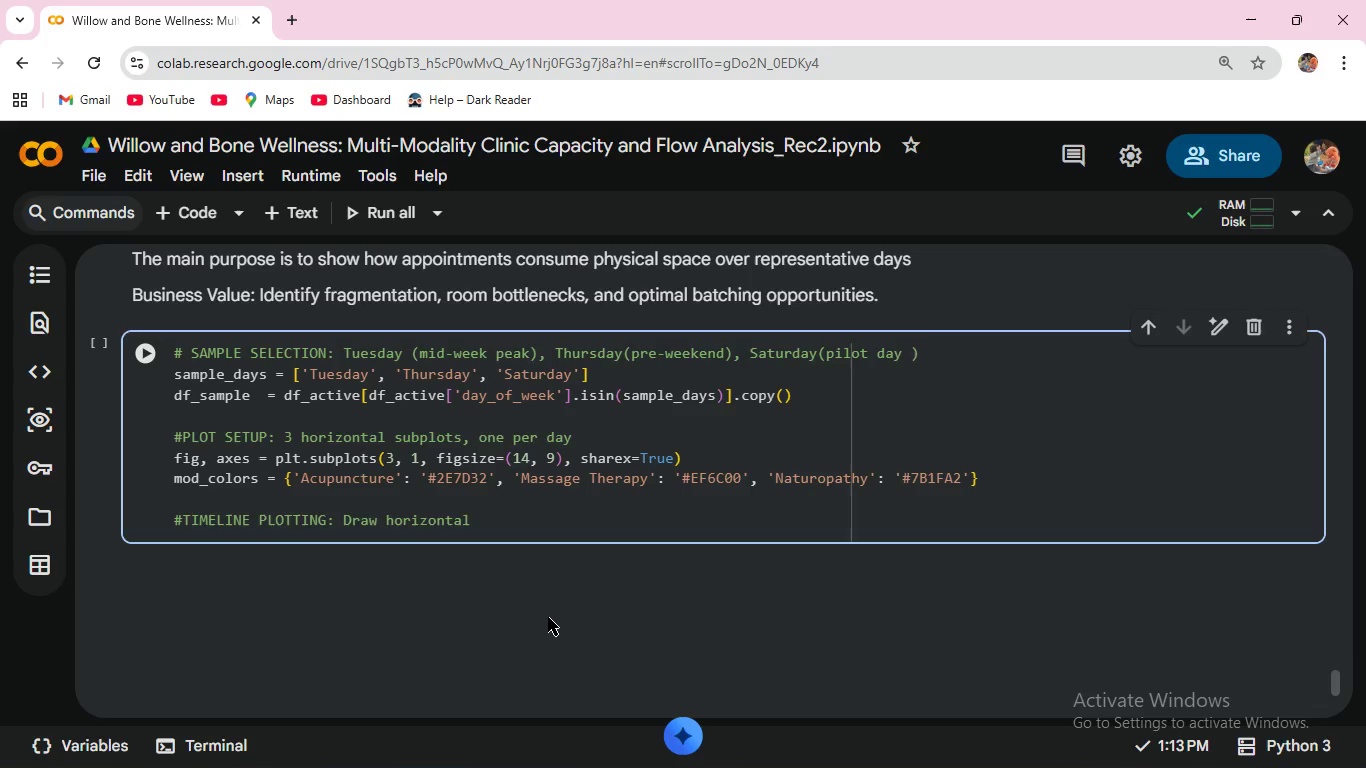 
type(bo)
key(Backspace)
type(ars for each sessio)
 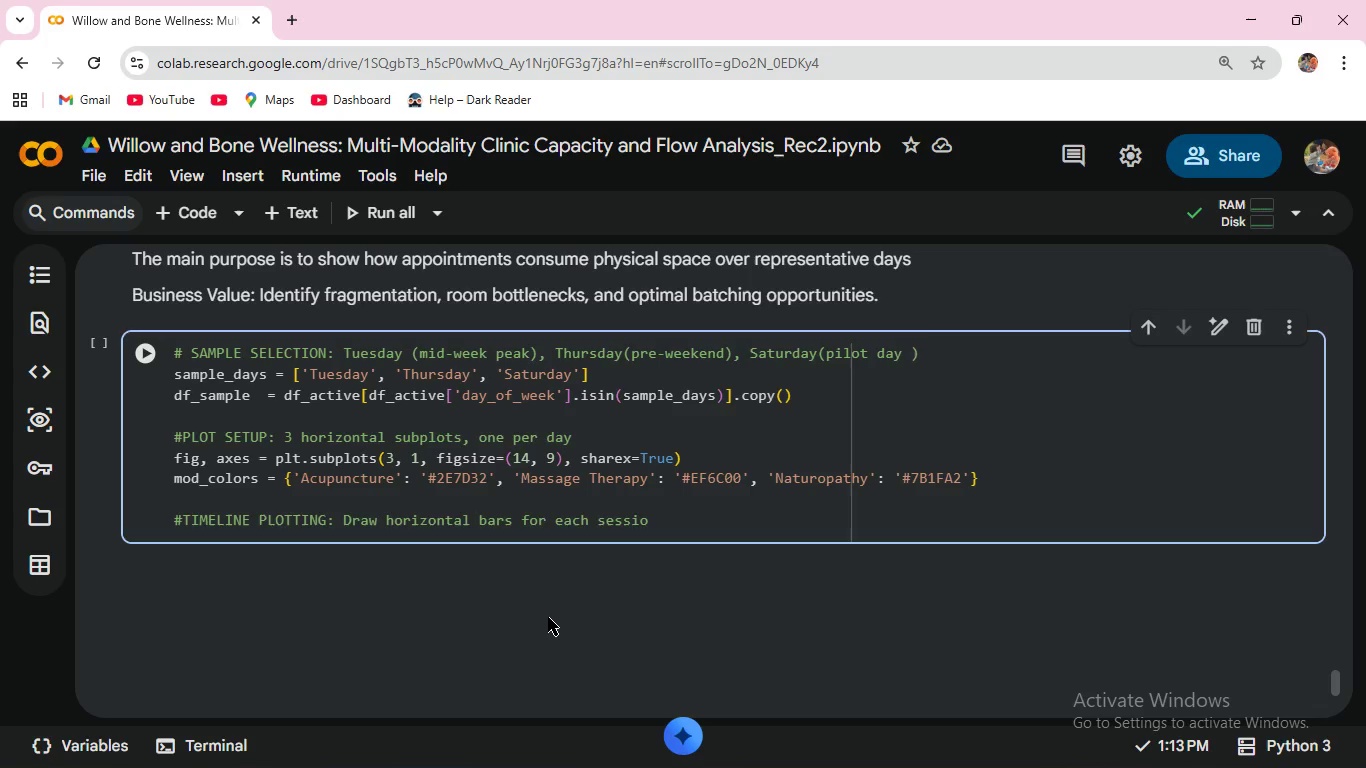 
type(n(lenght)
key(Backspace)
key(Backspace)
type(th = )
 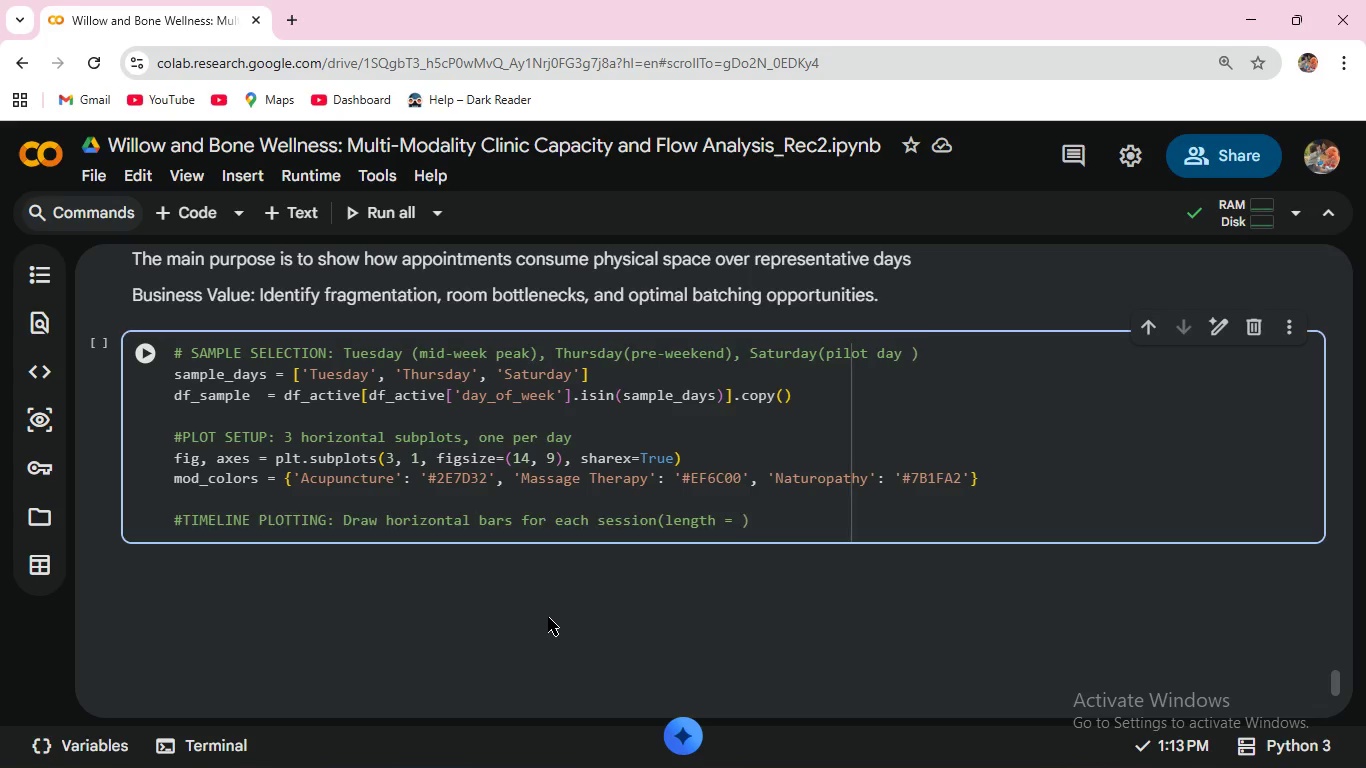 
key(Backspace)
type(duration, color)
 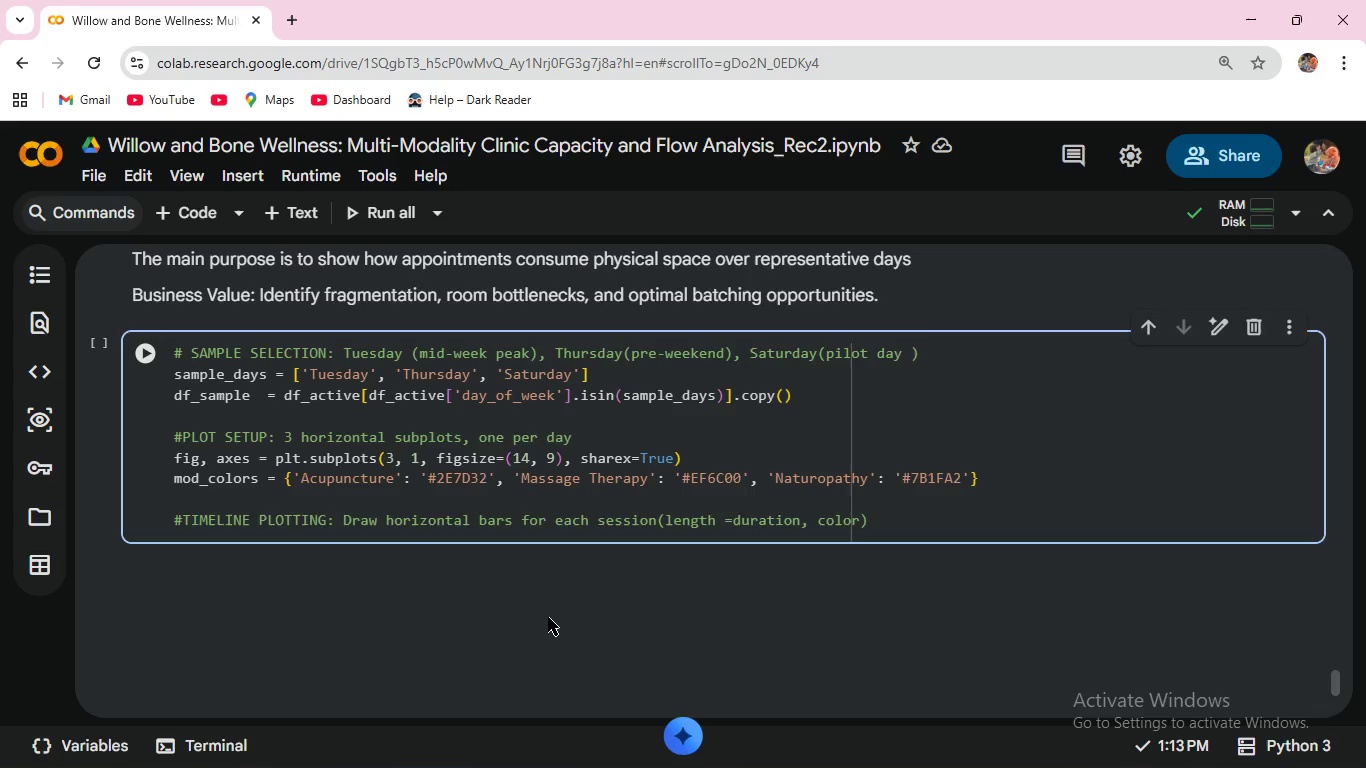 
type(=modality)
 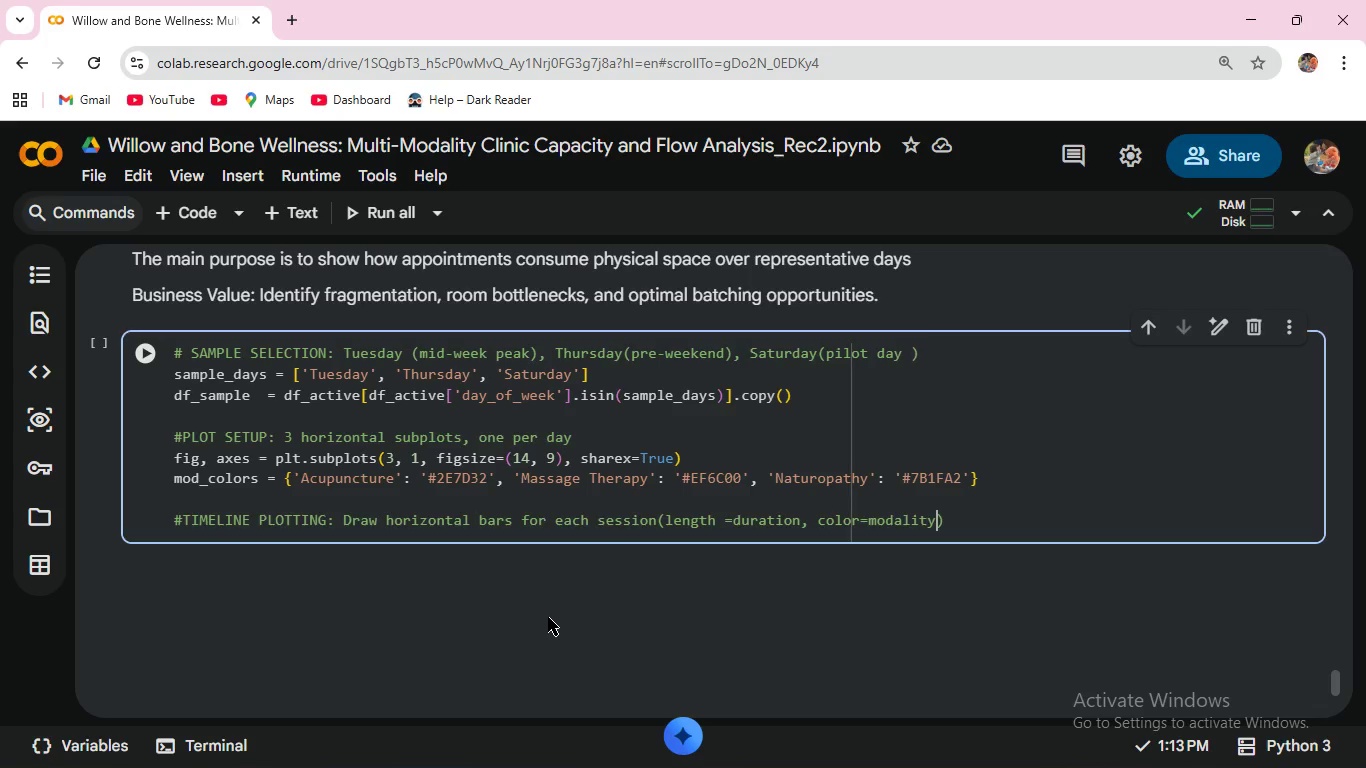 
wait(15.12)
 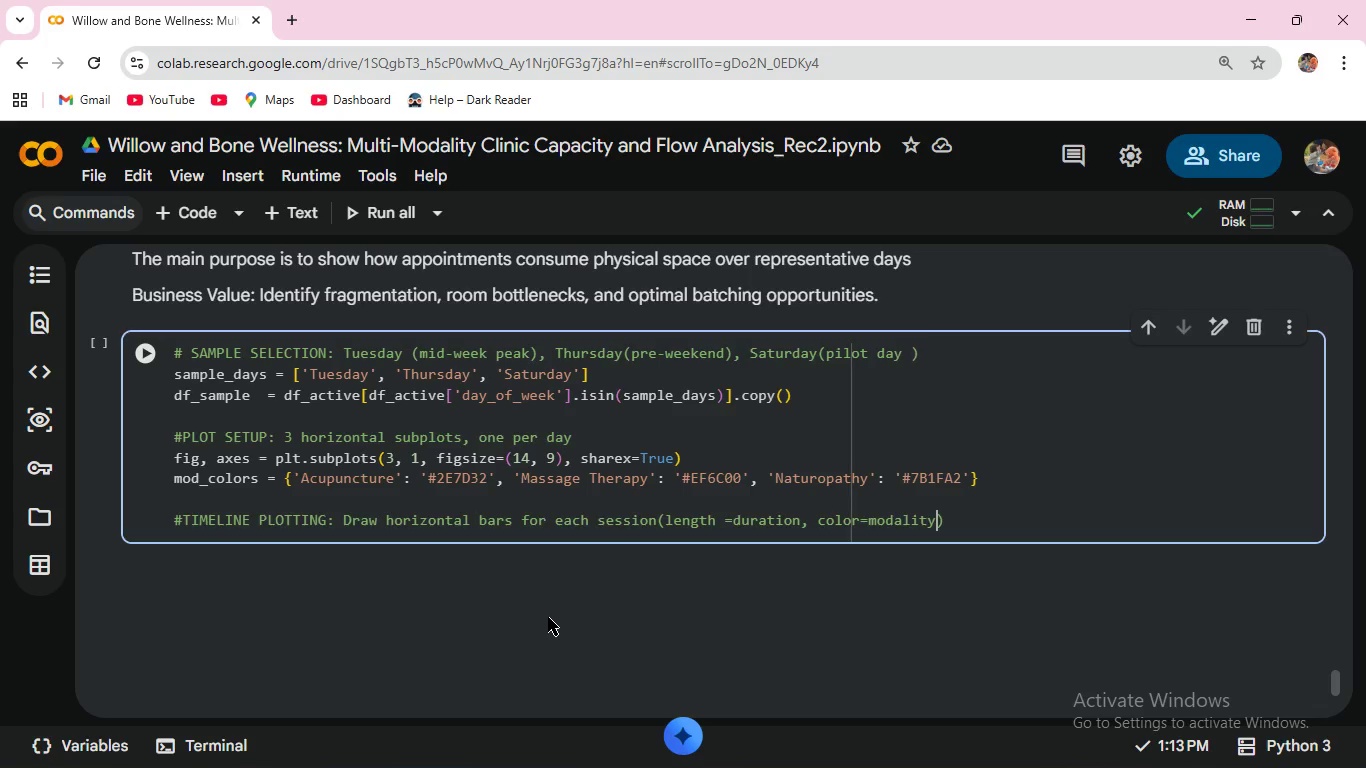 
key(ArrowRight)
 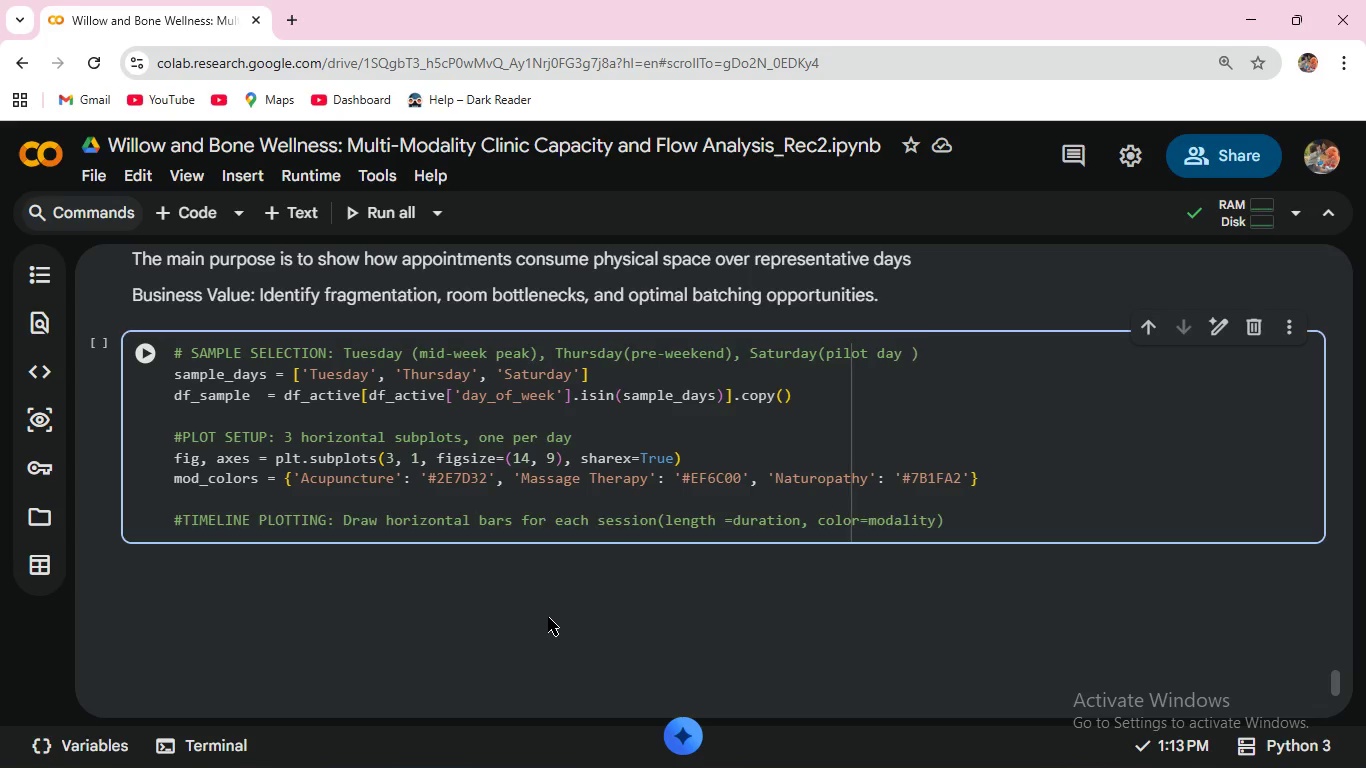 
key(Enter)
 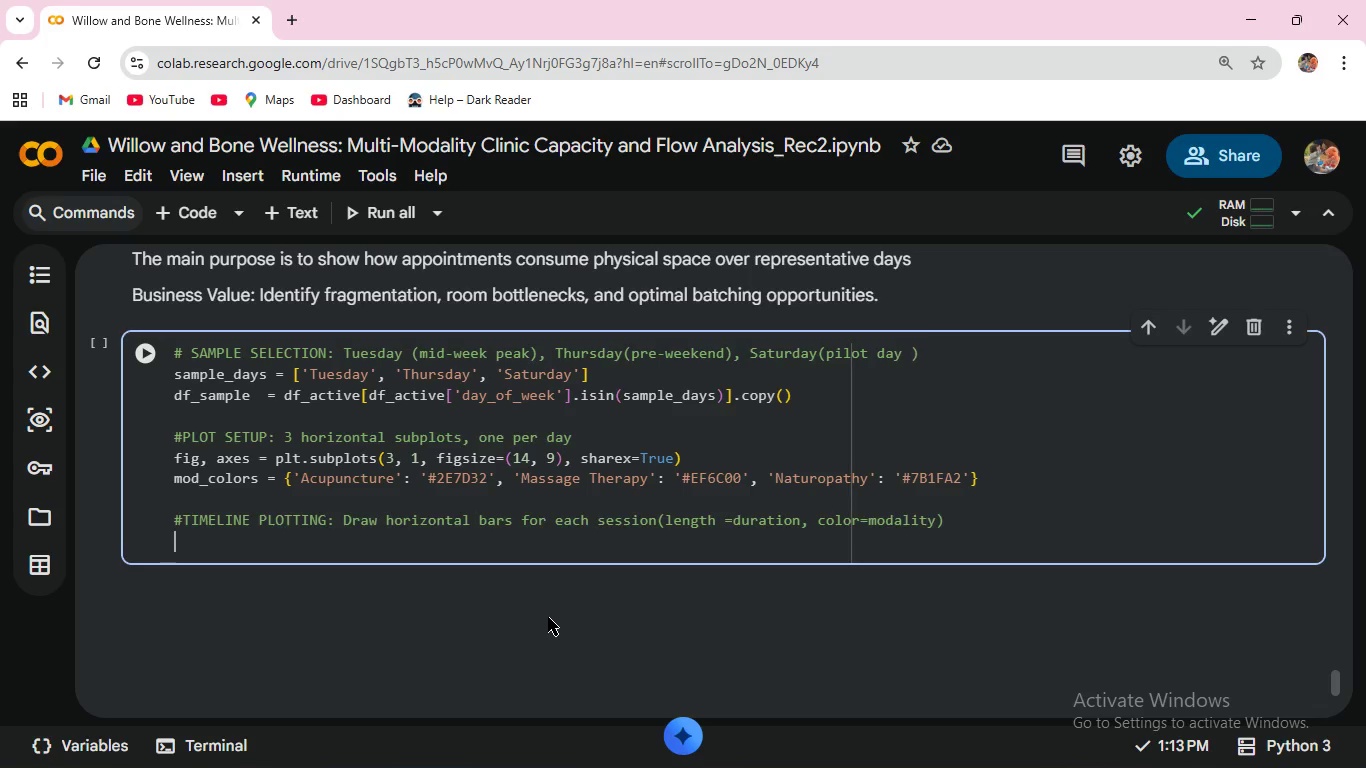 
wait(16.22)
 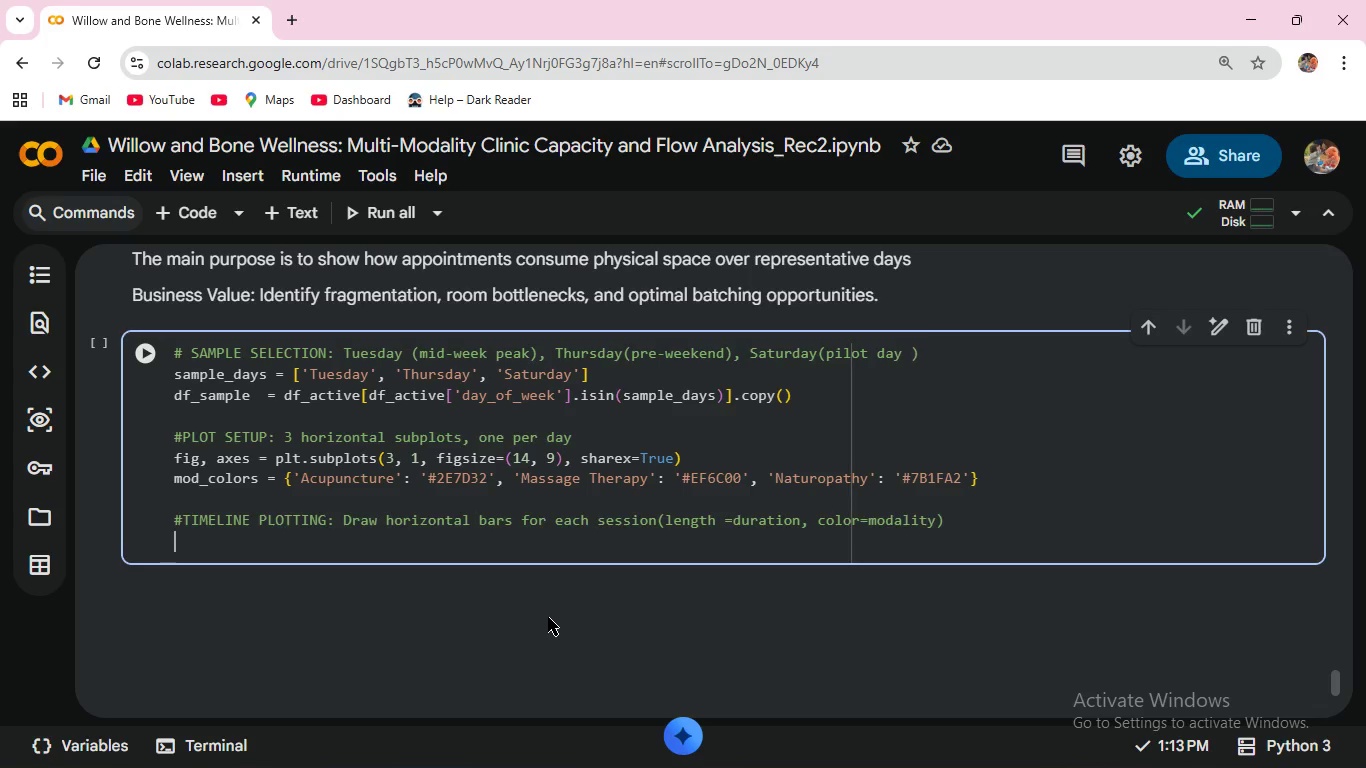 
type(for idx, day in enum)
 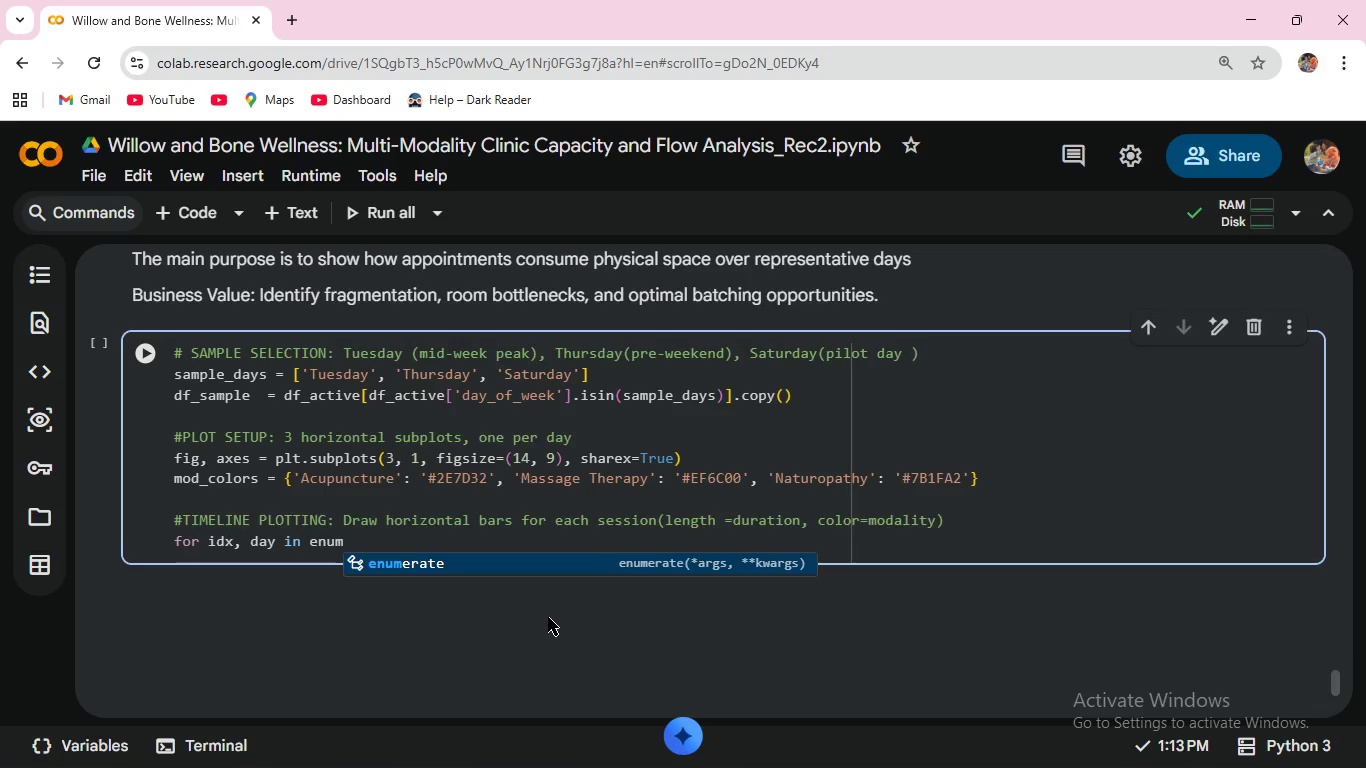 
key(Enter)
 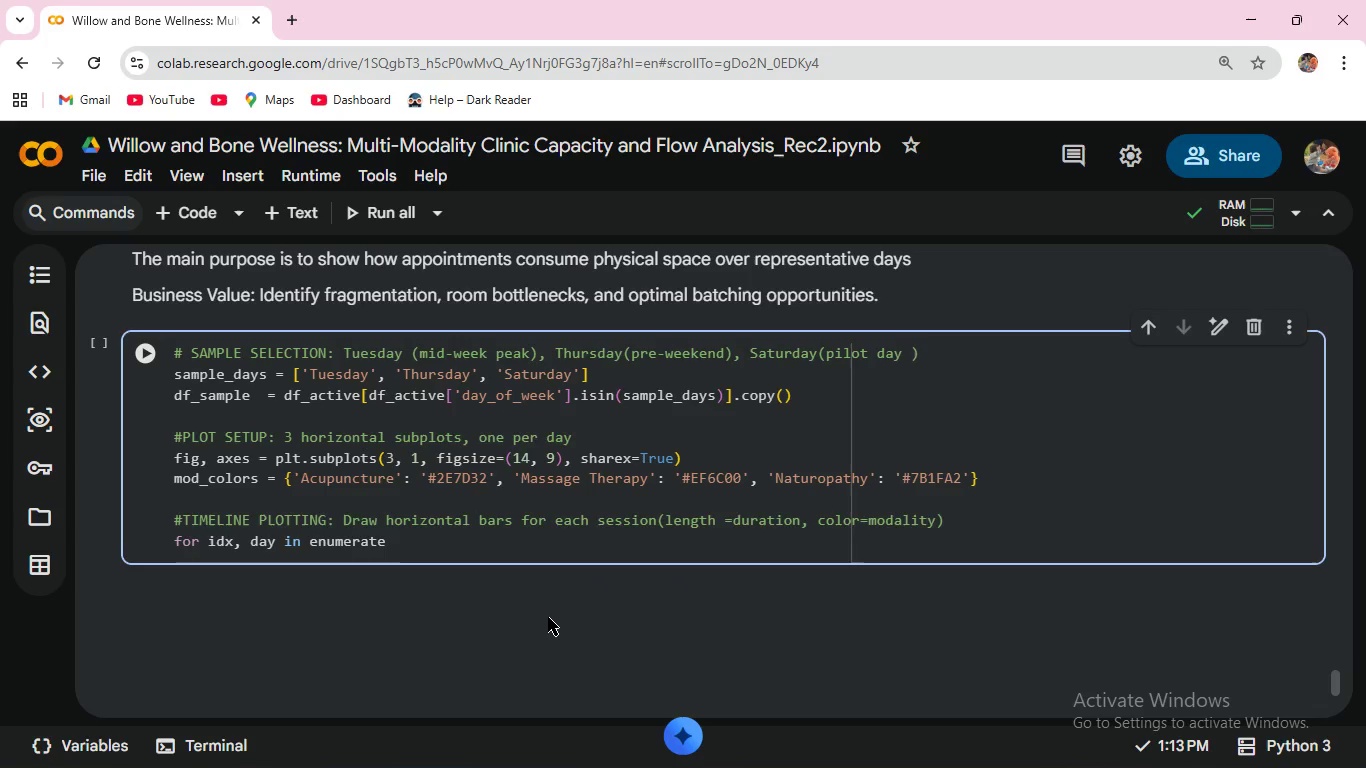 
type((sample_days)
 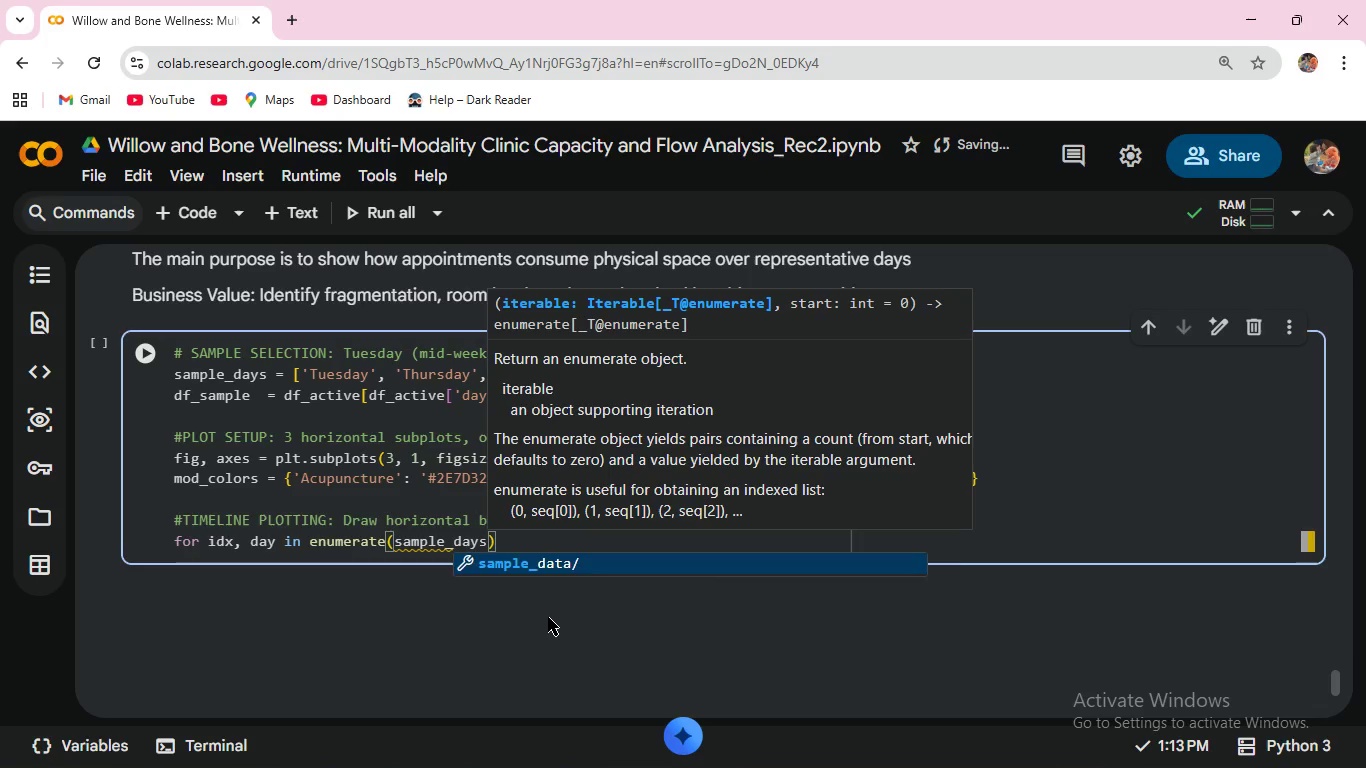 
key(ArrowRight)
 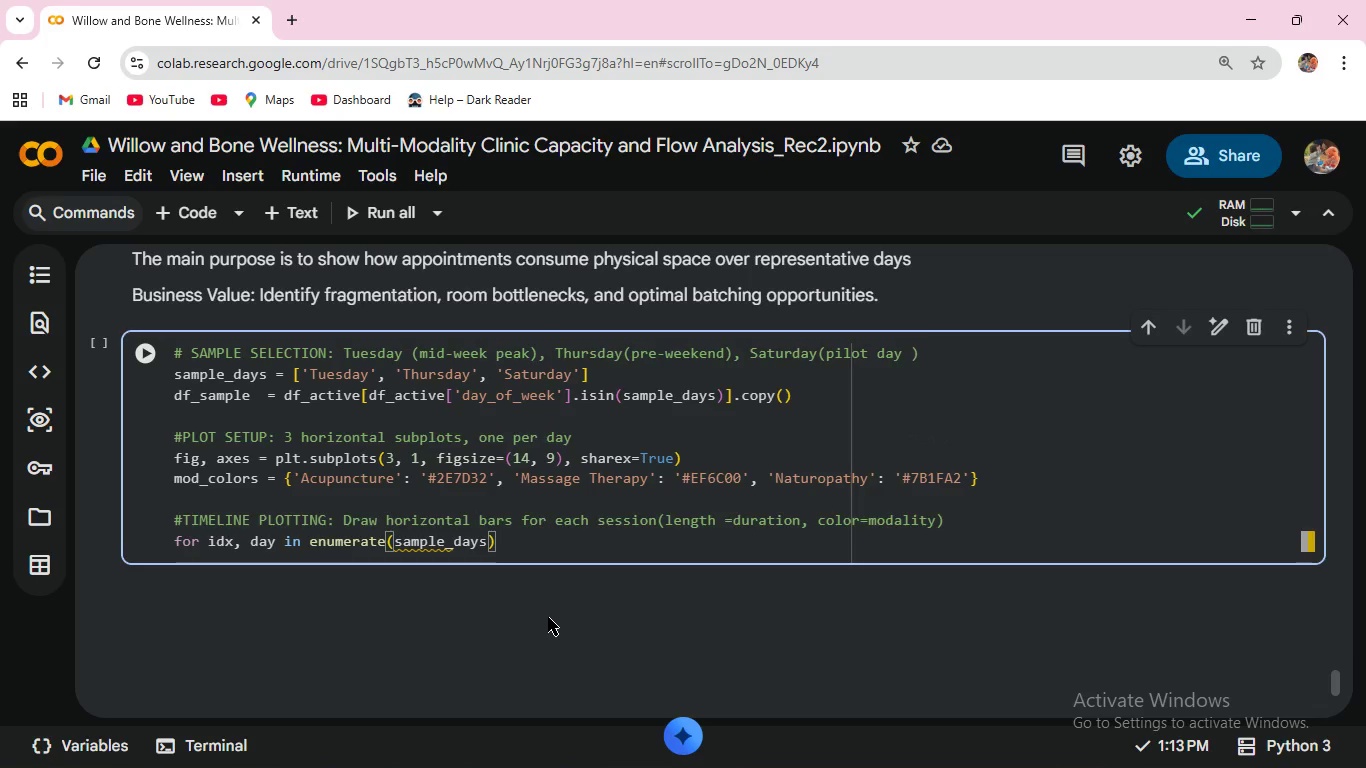 
key(Shift+Semicolon)
 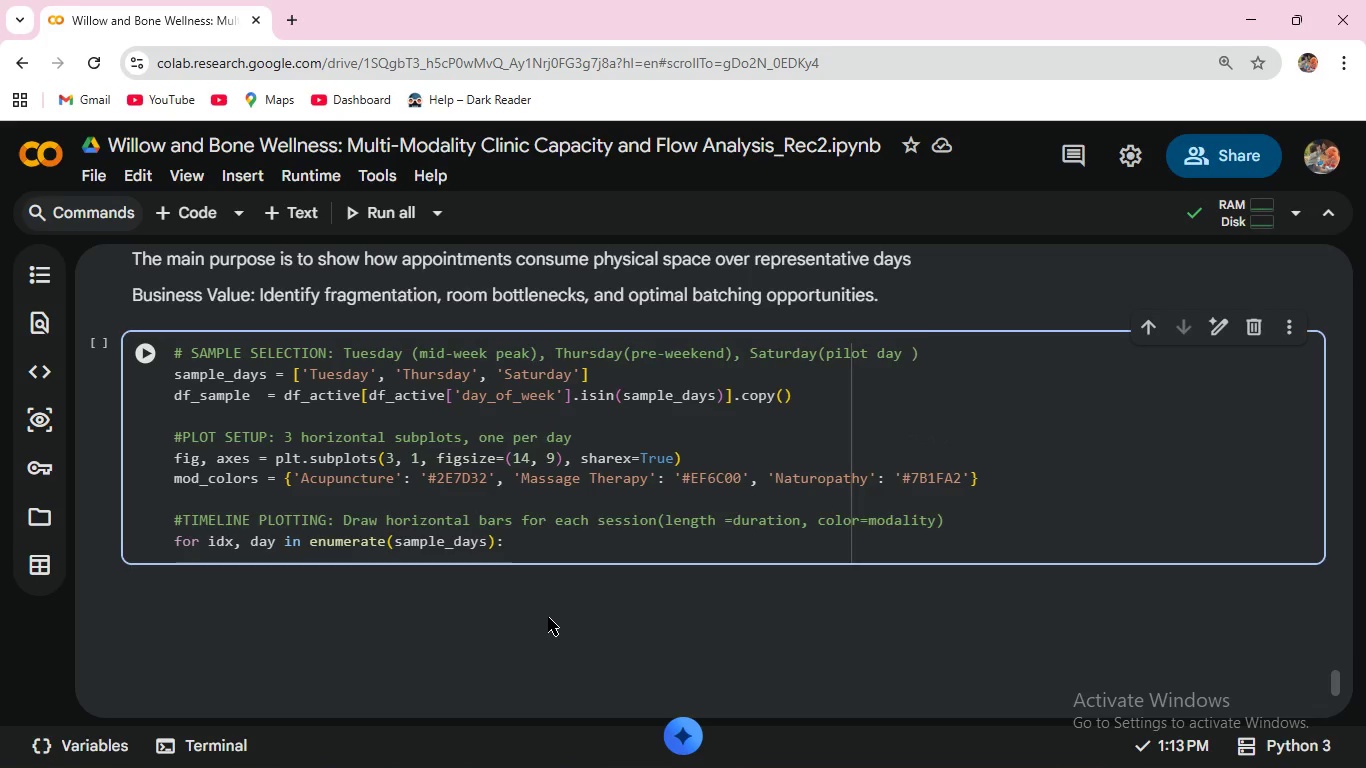 
key(Enter)
 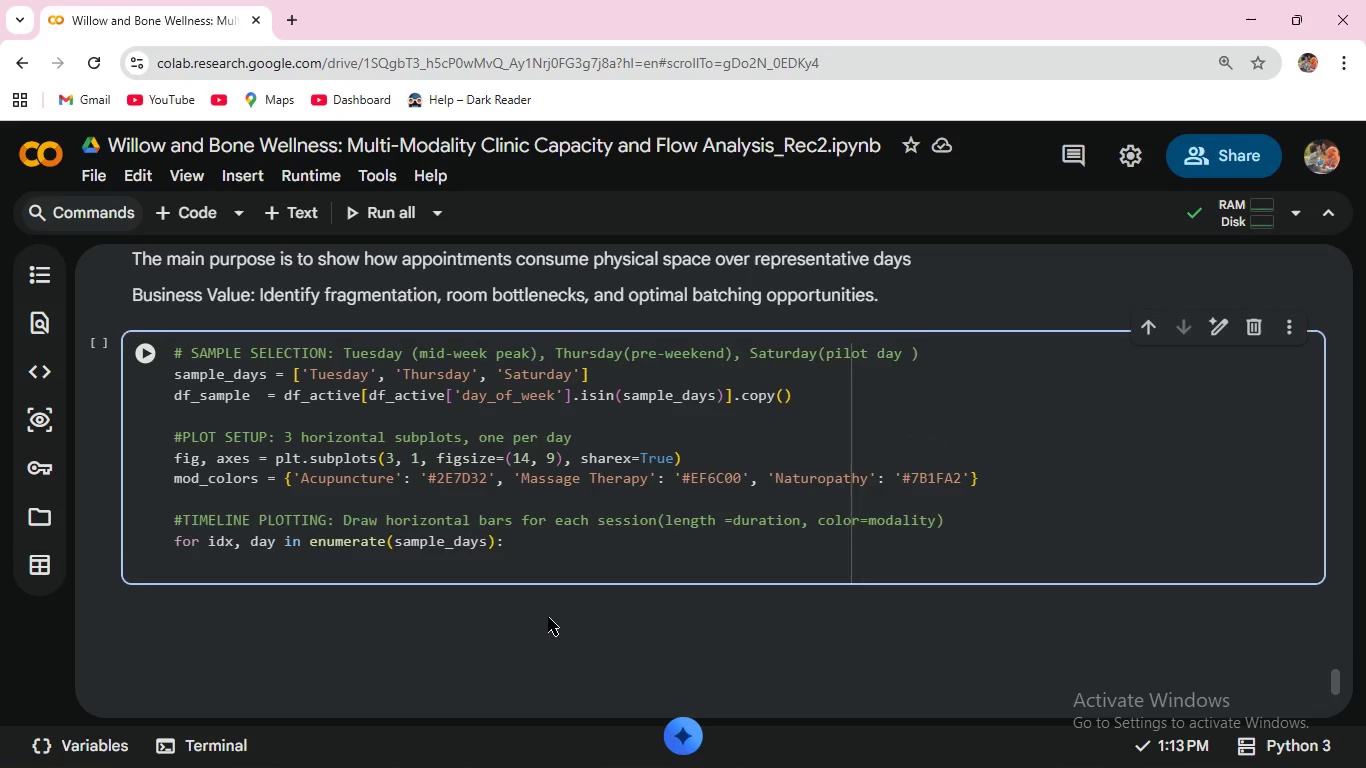 
type(  ax = axes[idx)
 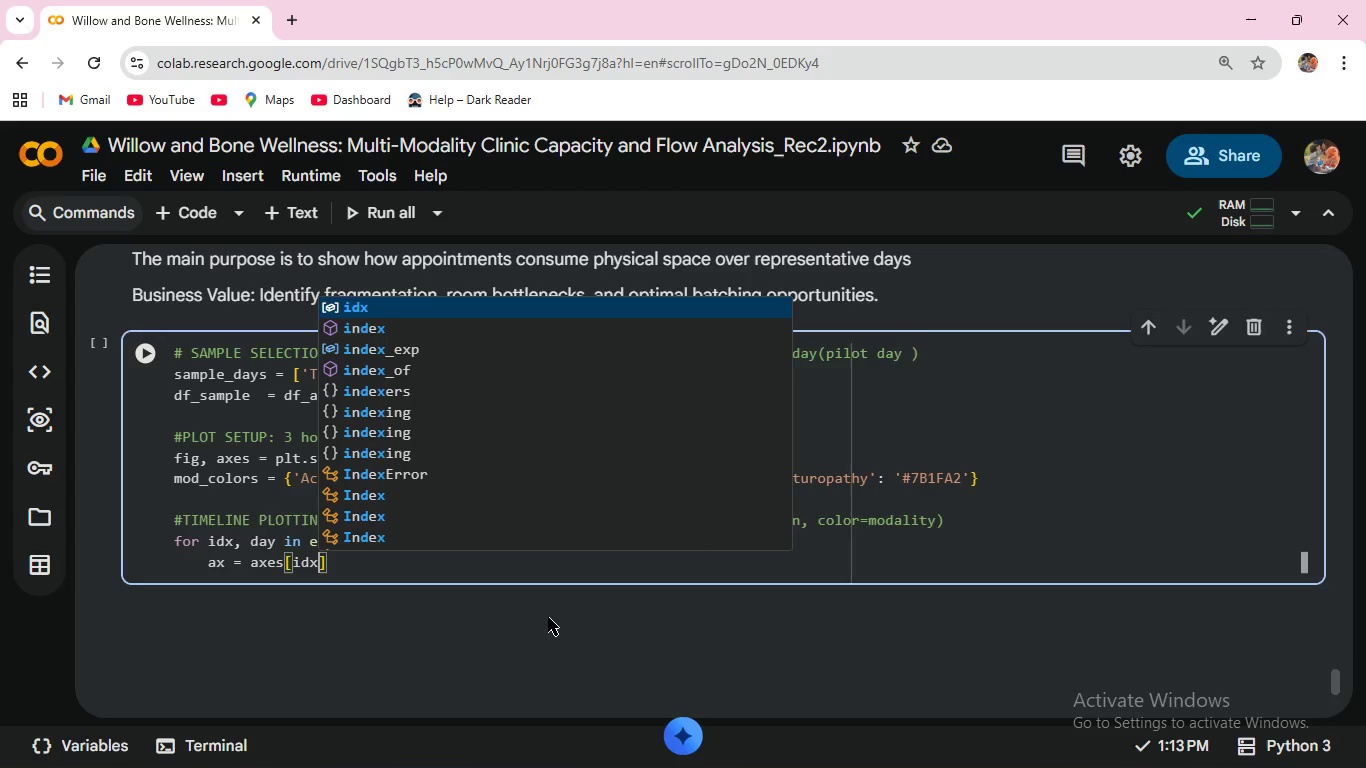 
key(Enter)
 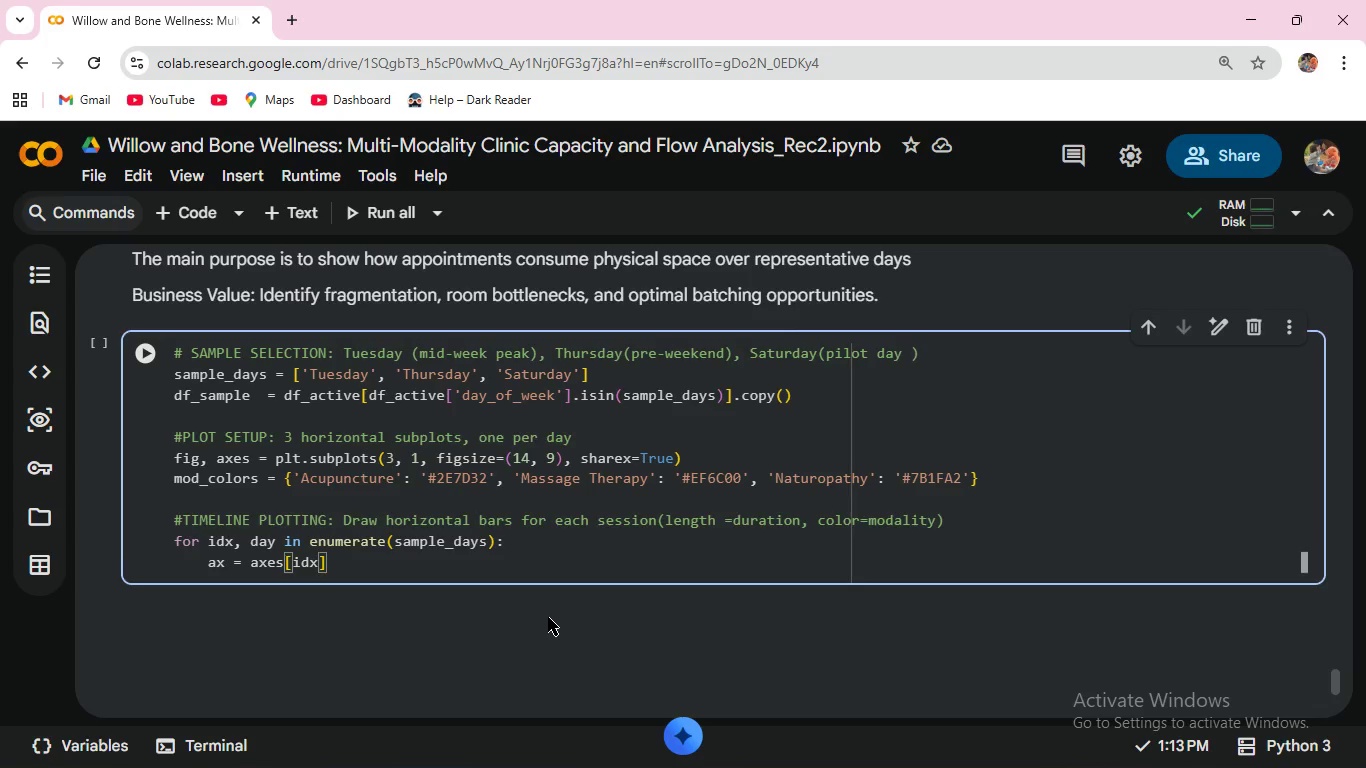 
key(ArrowRight)
 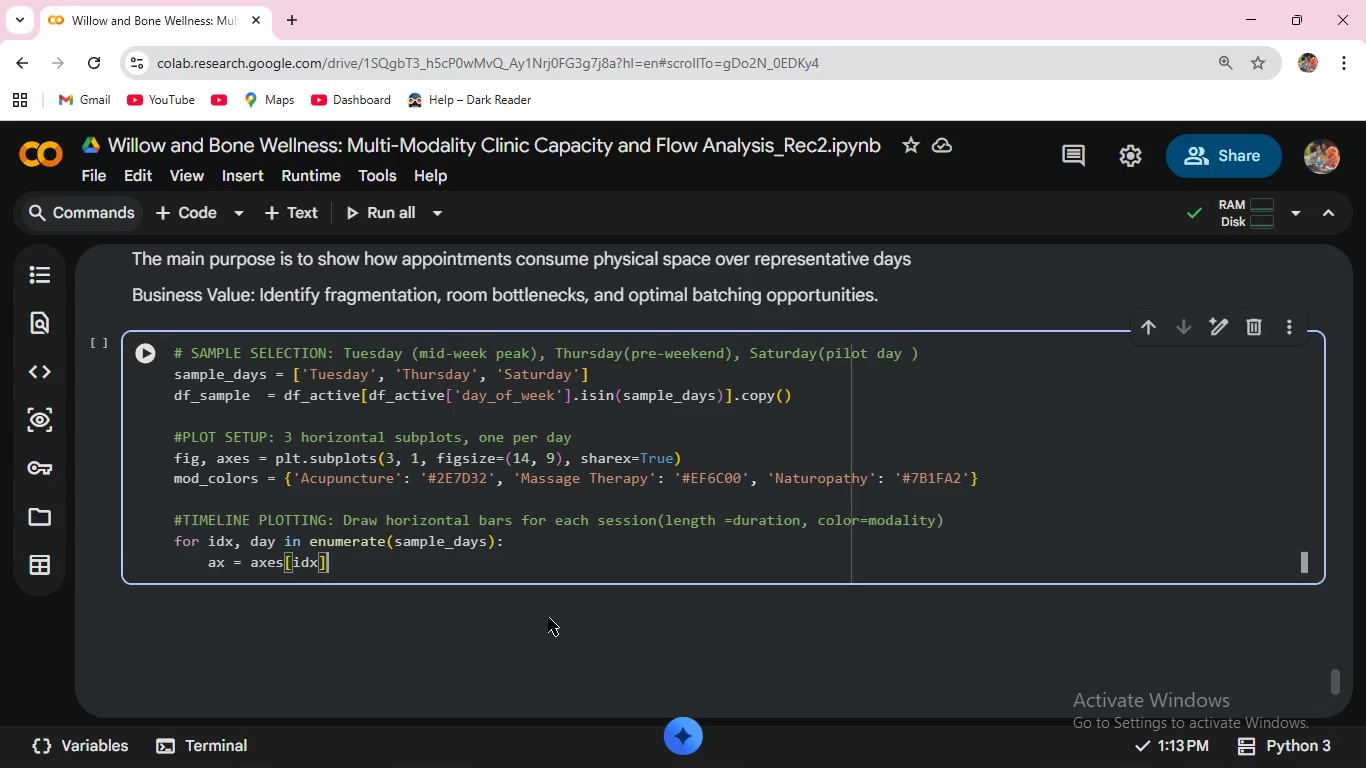 
key(Enter)
 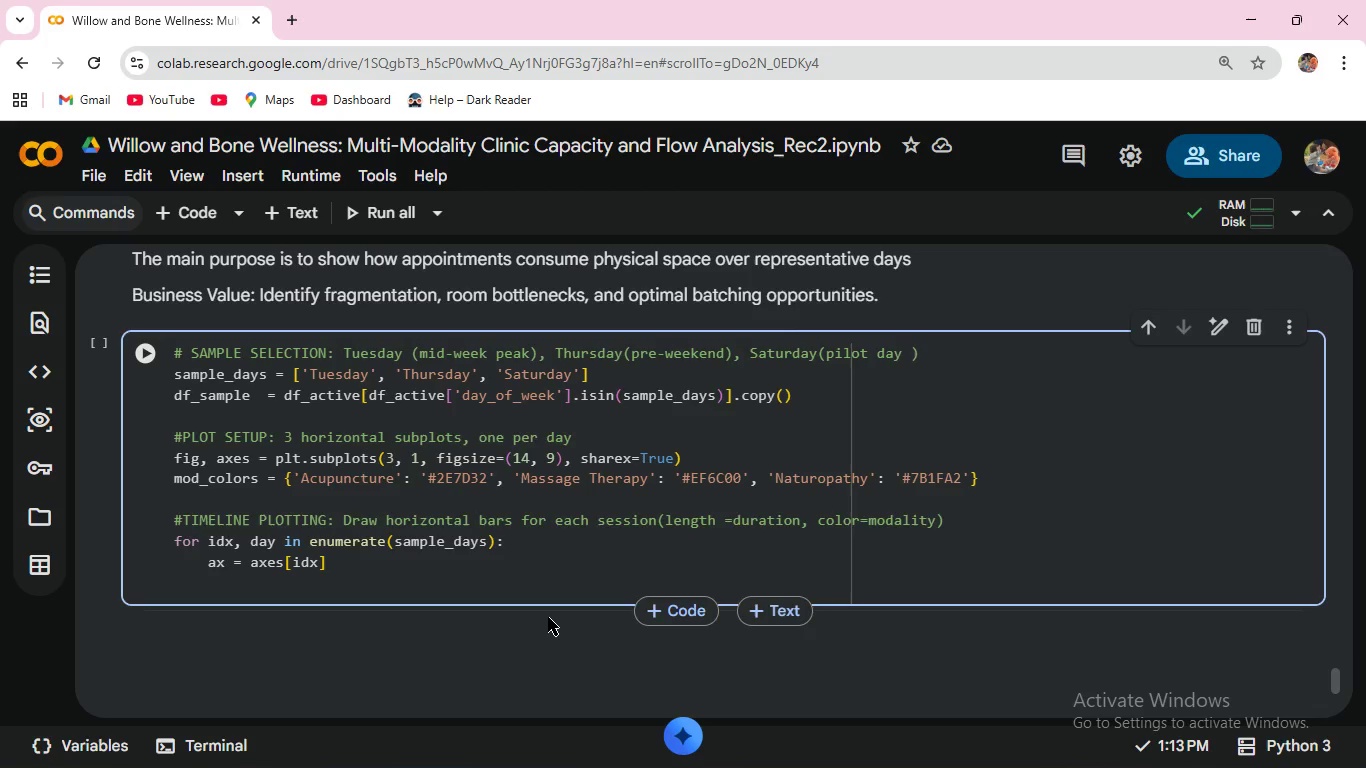 
type(day_data = df_sample)
 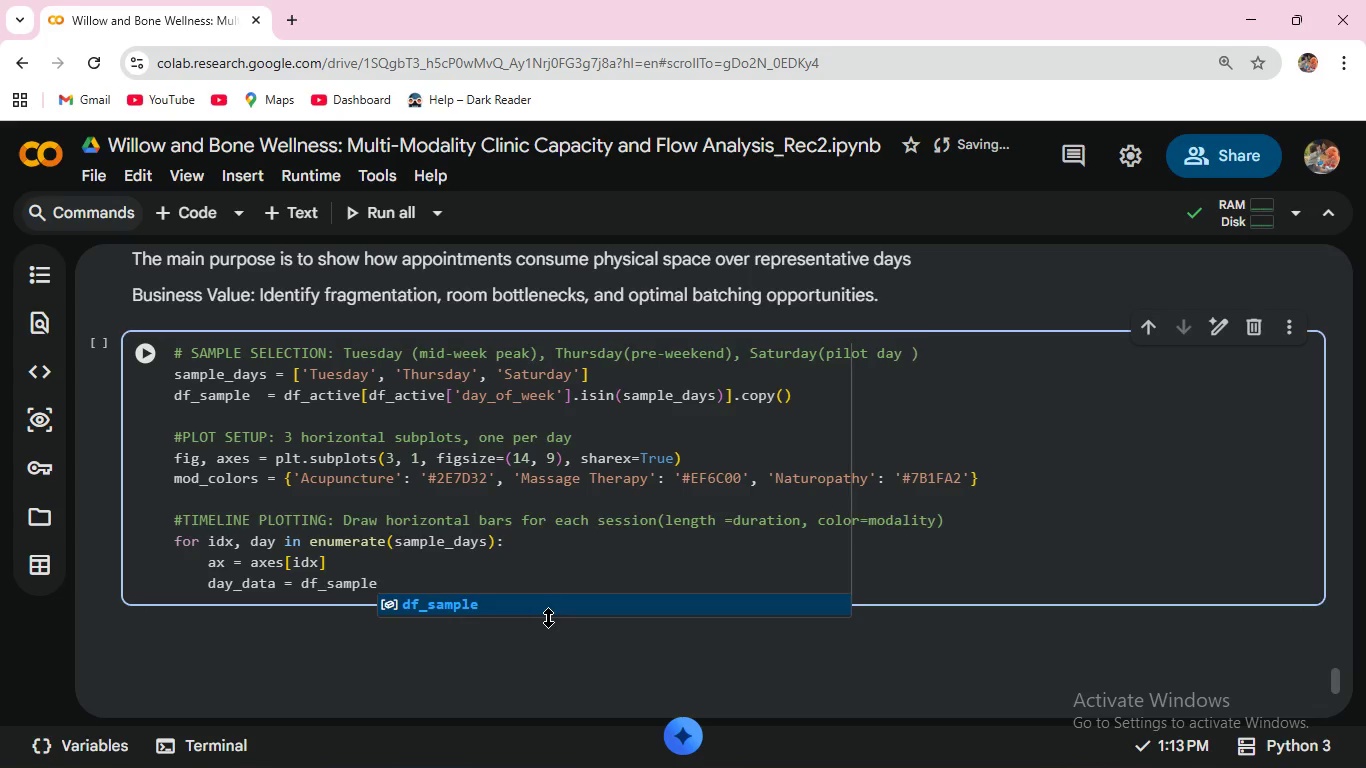 
key(Enter)
 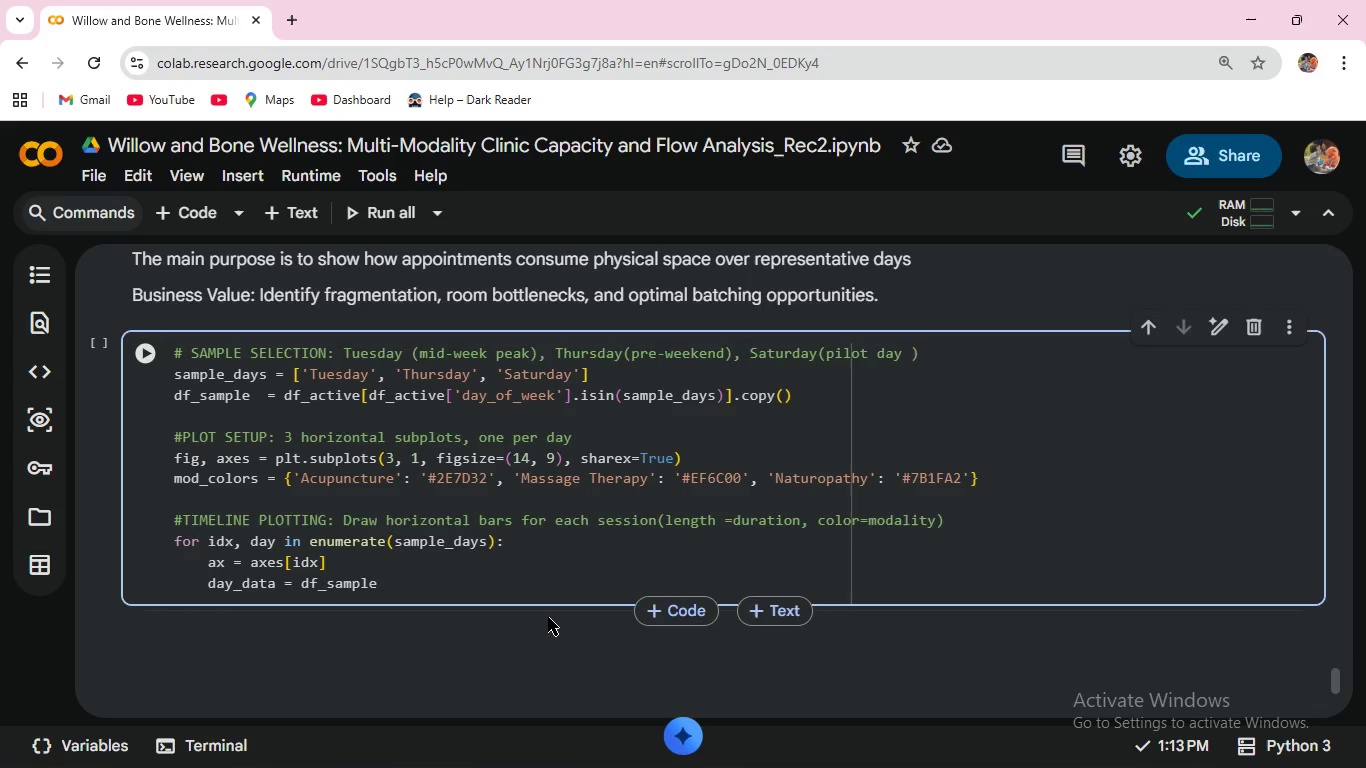 
type([df)
 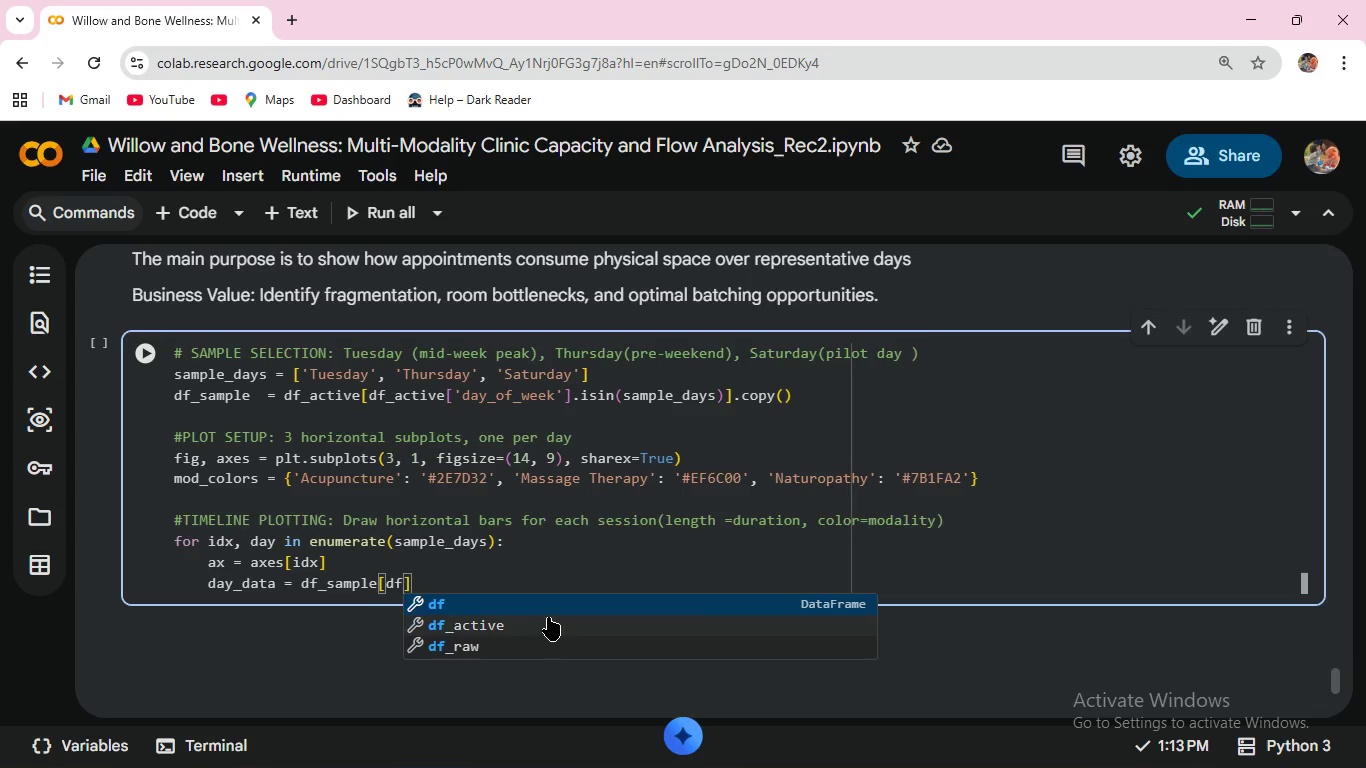 
type(_sa)
 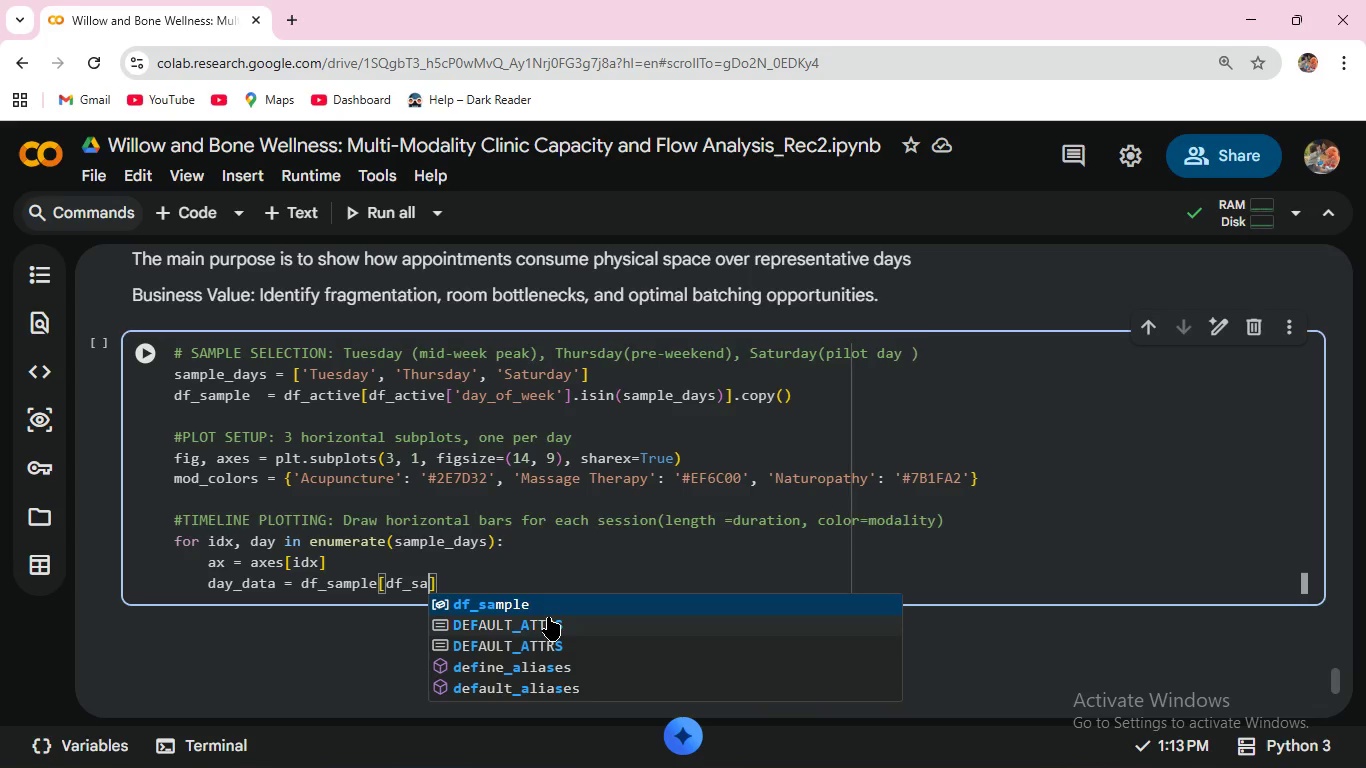 
key(Enter)
 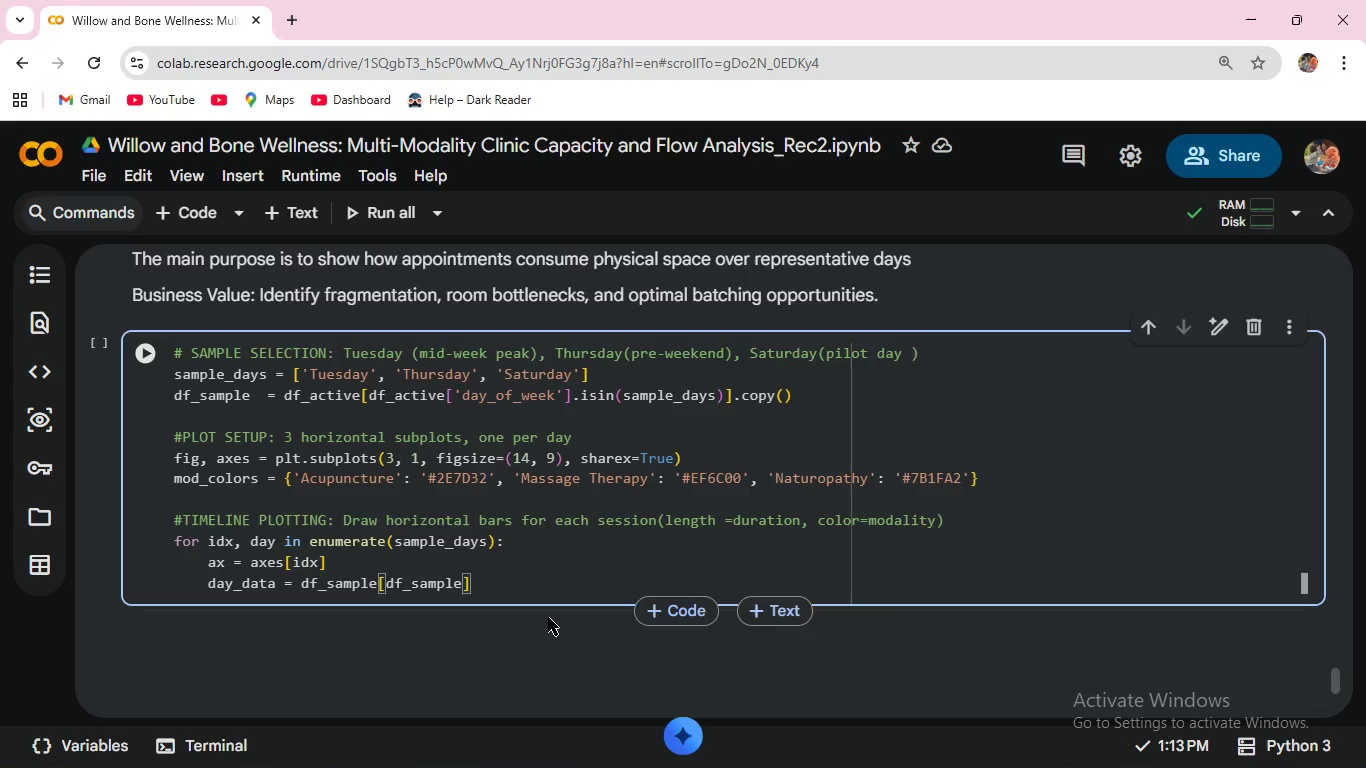 
key(BracketLeft)
 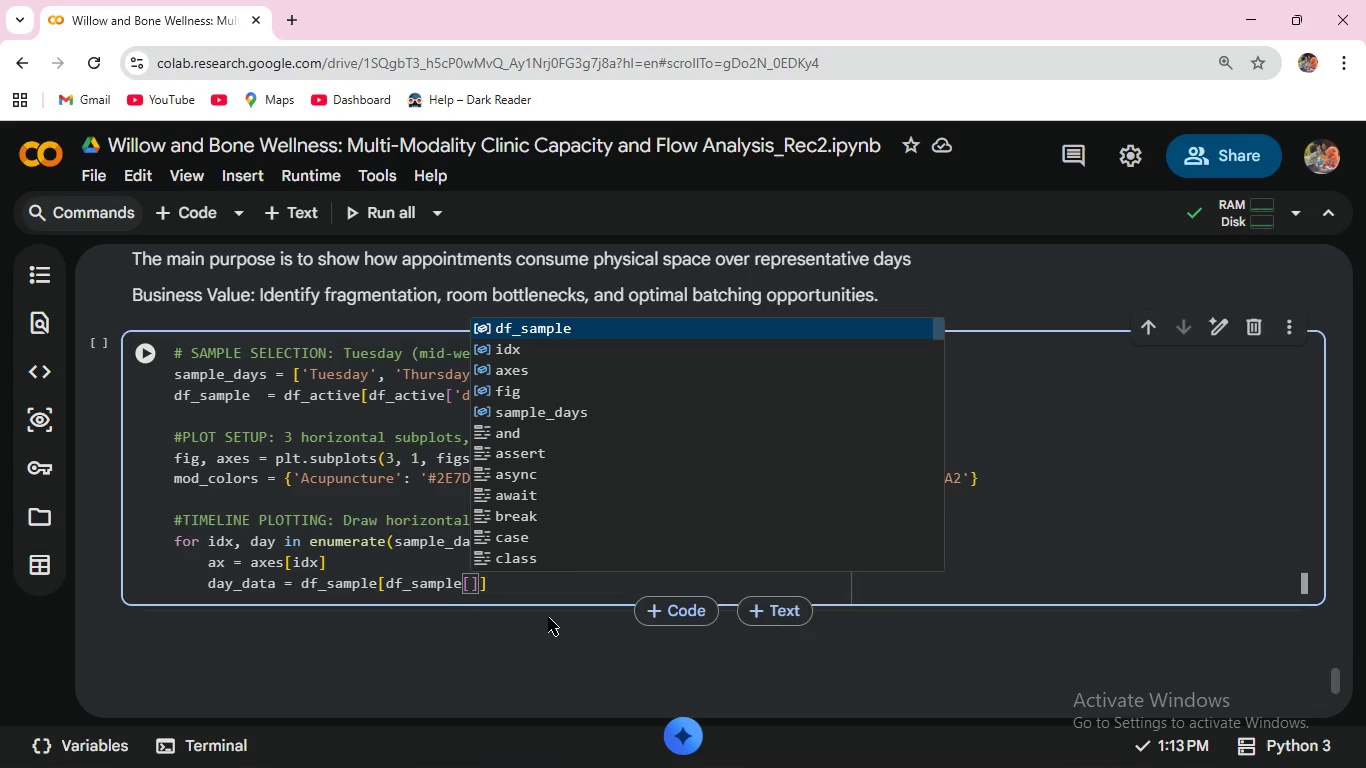 
key(Quote)
 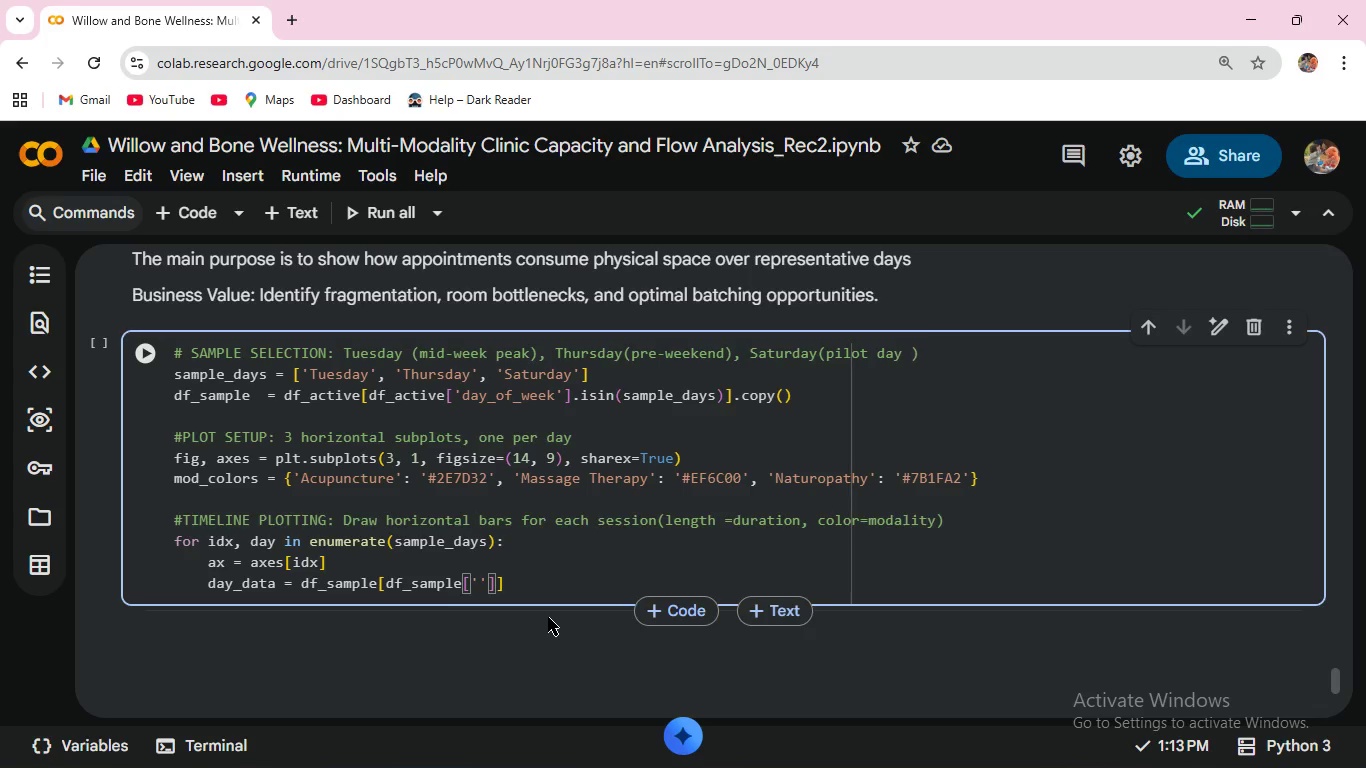 
wait(6.31)
 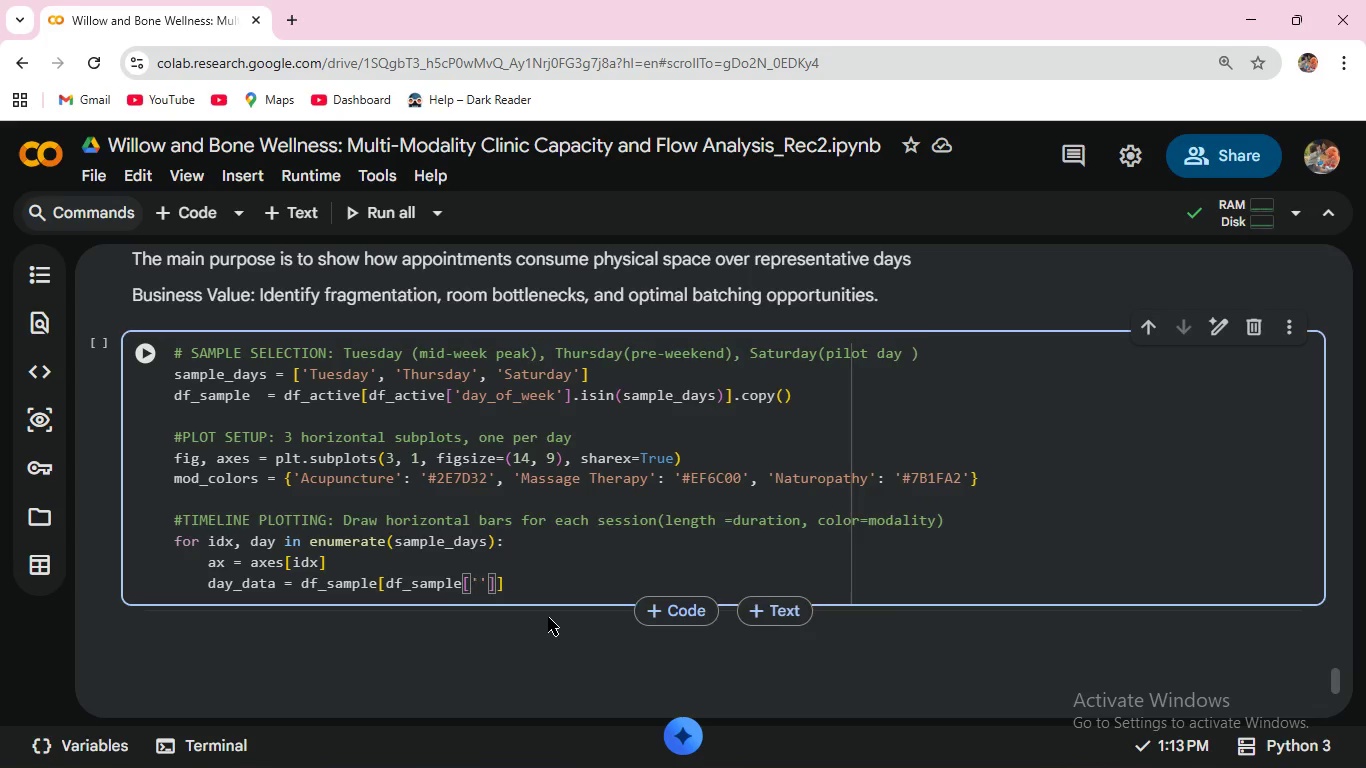 
type(day_of_week)
 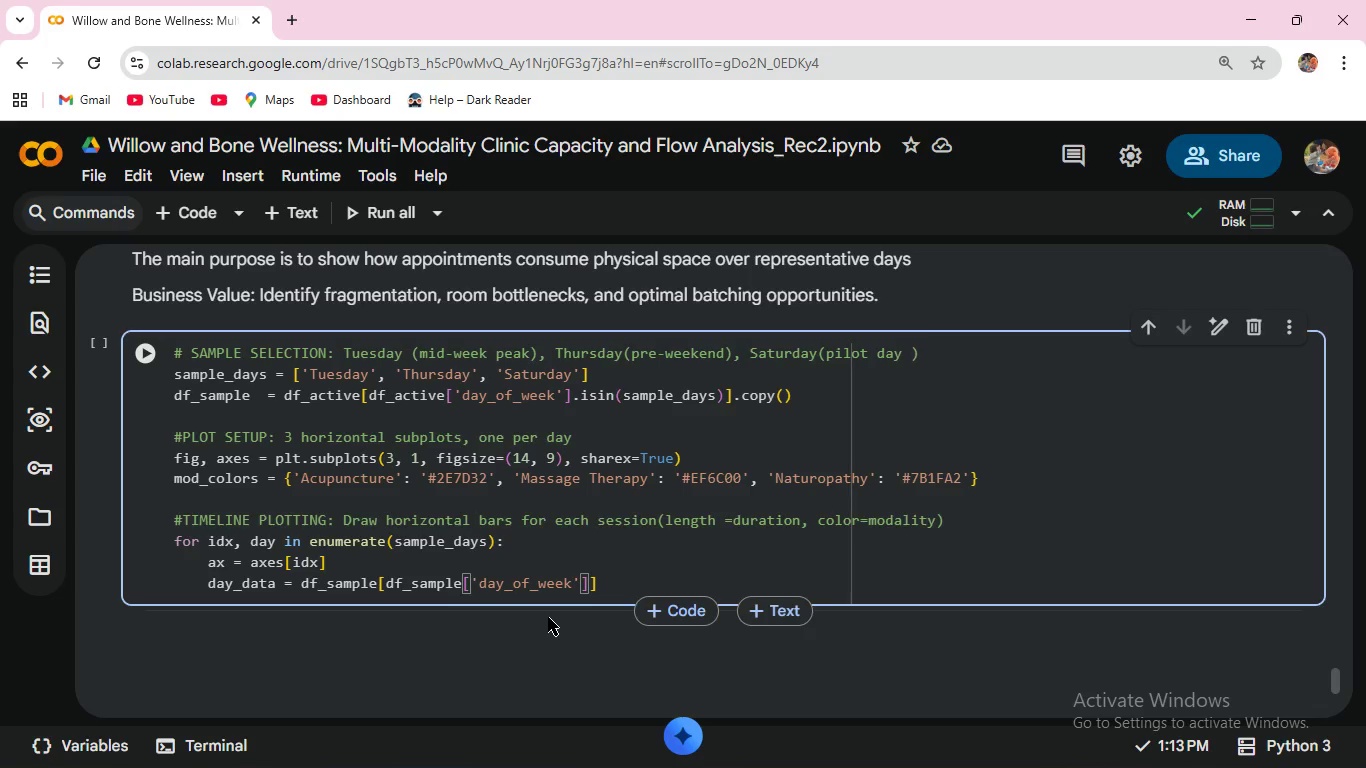 
key(ArrowRight)
 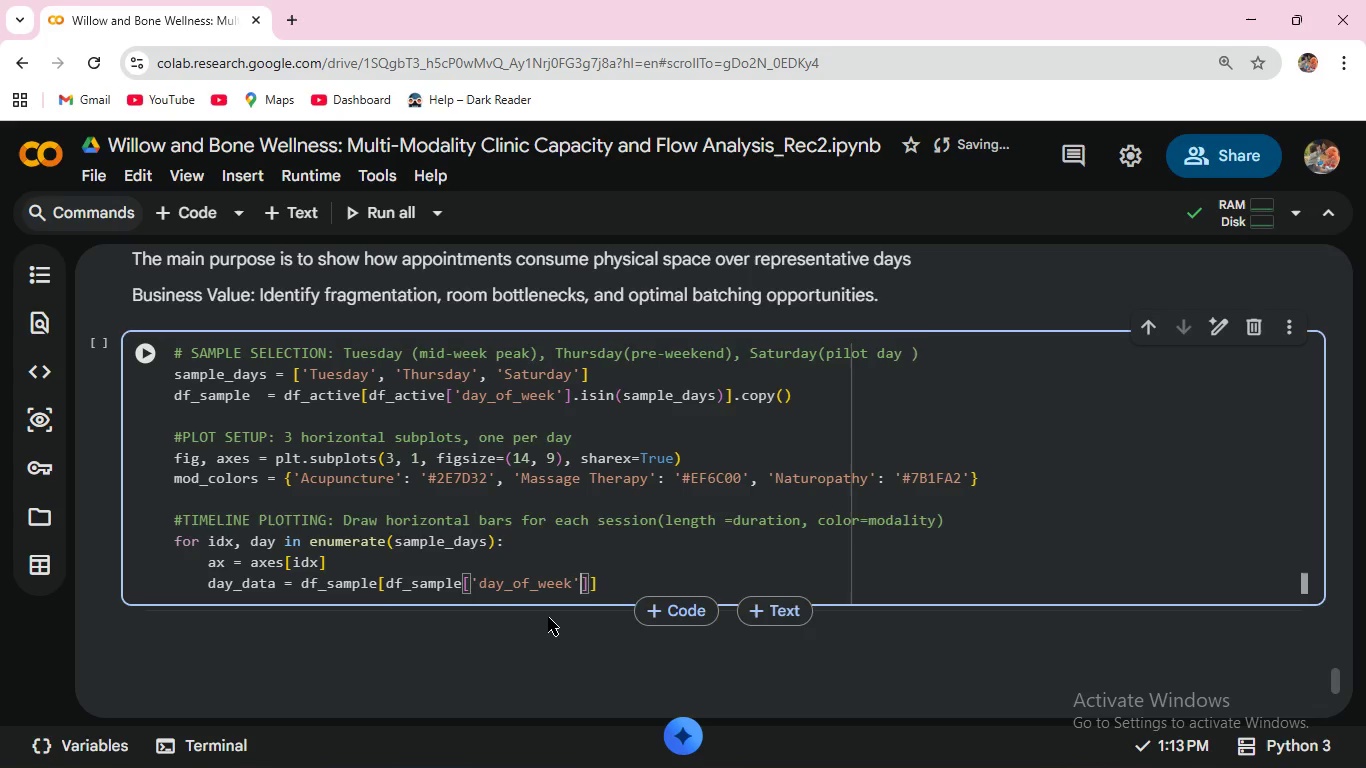 
key(ArrowRight)
 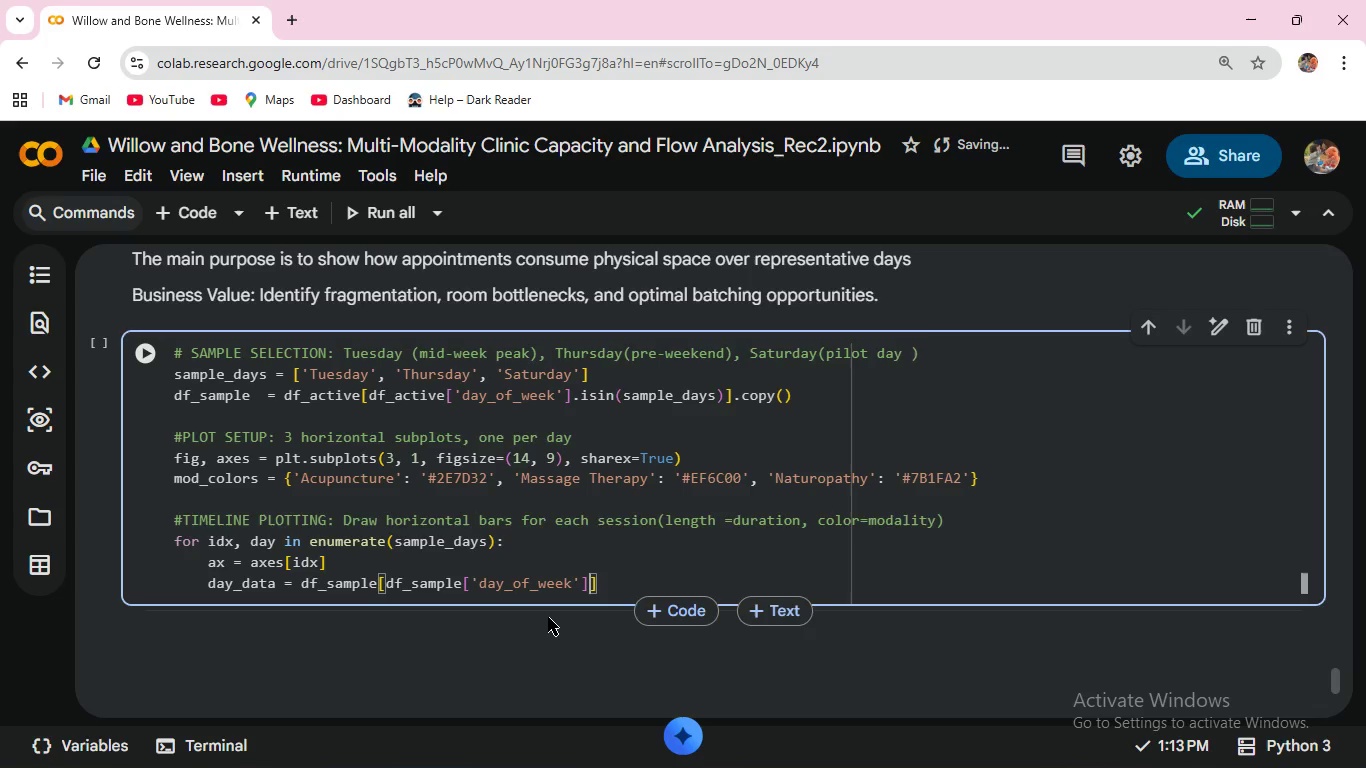 
type( == day)
 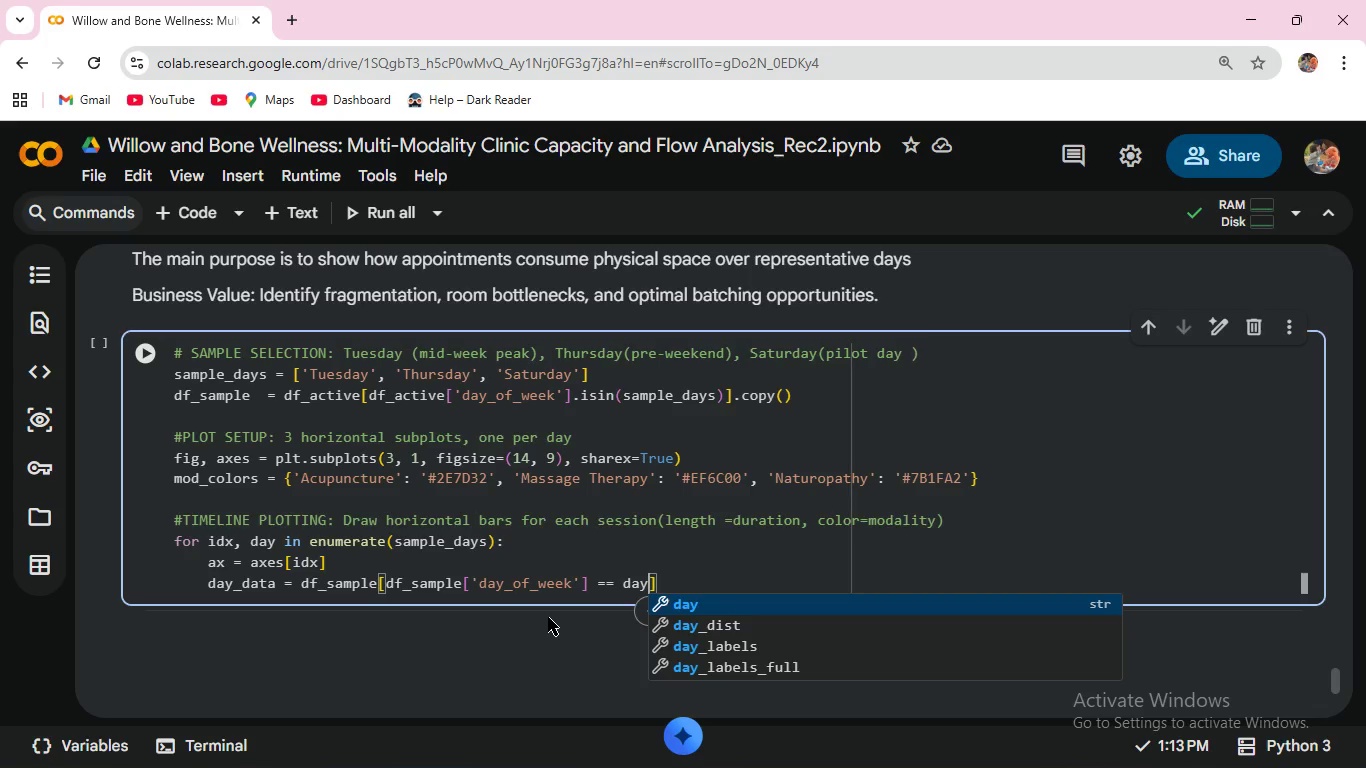 
key(ArrowRight)
 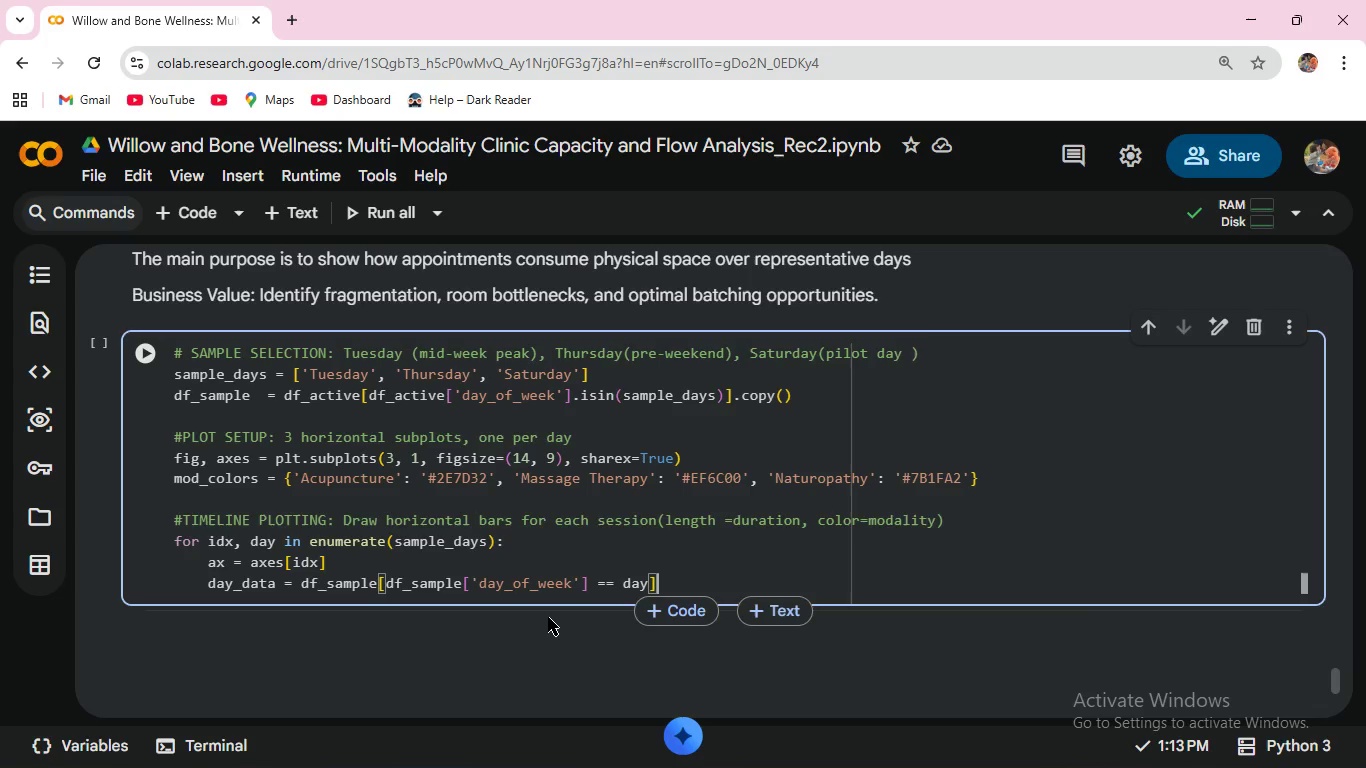 
type(.sort)
 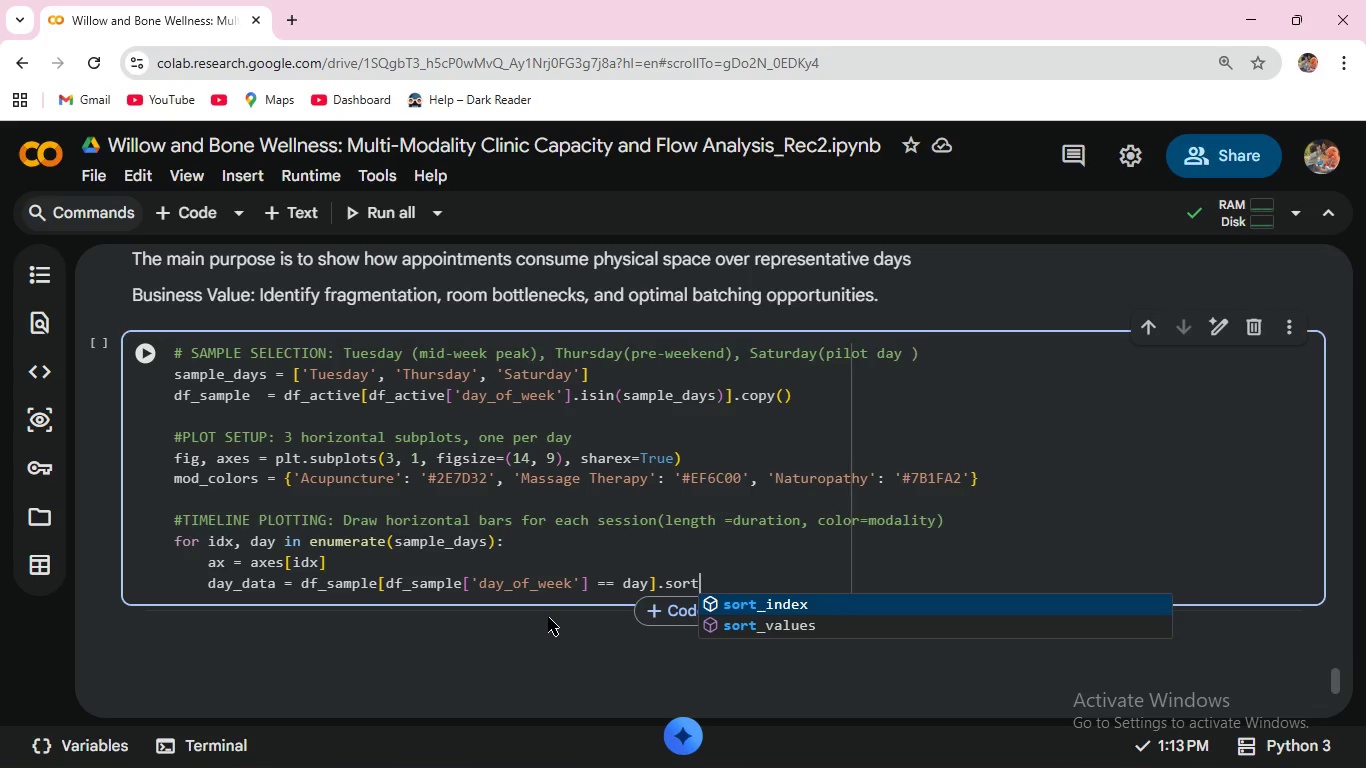 
wait(14.06)
 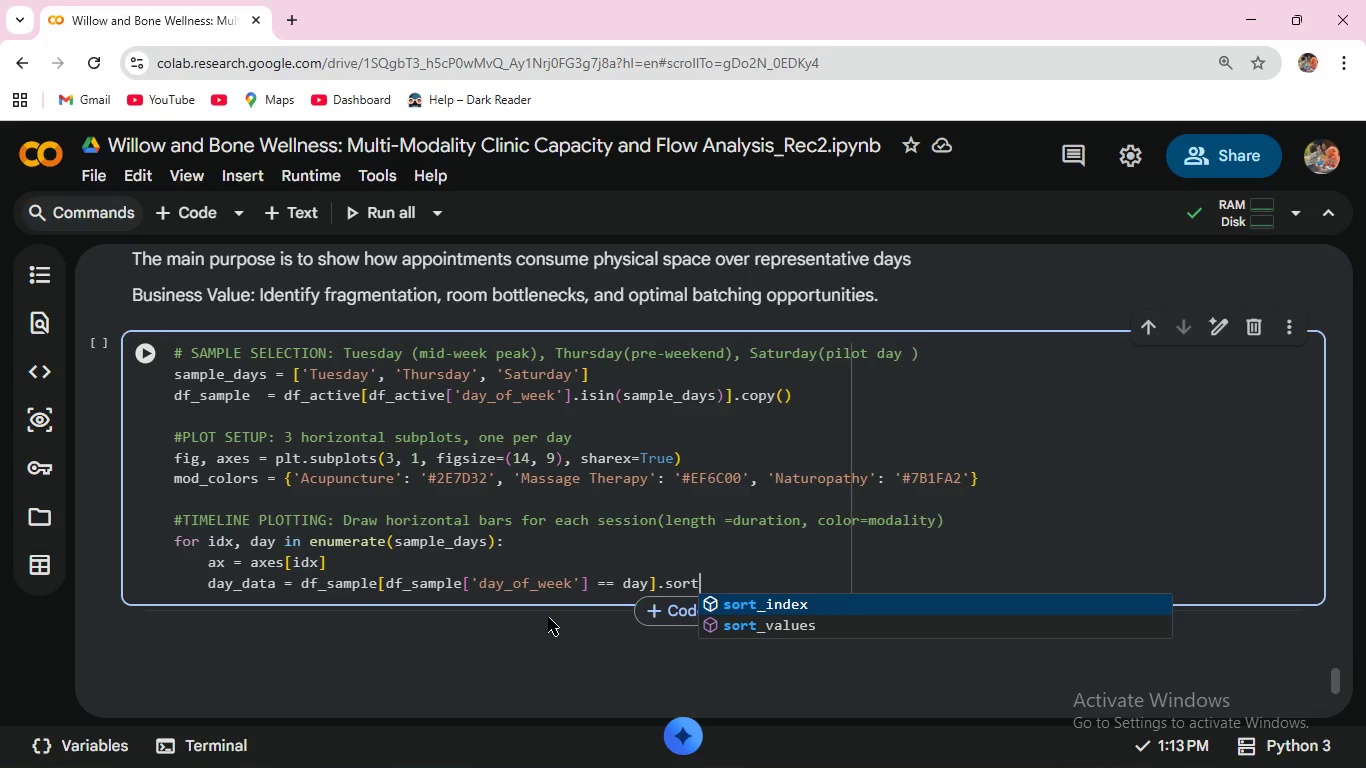 
key(ArrowDown)
 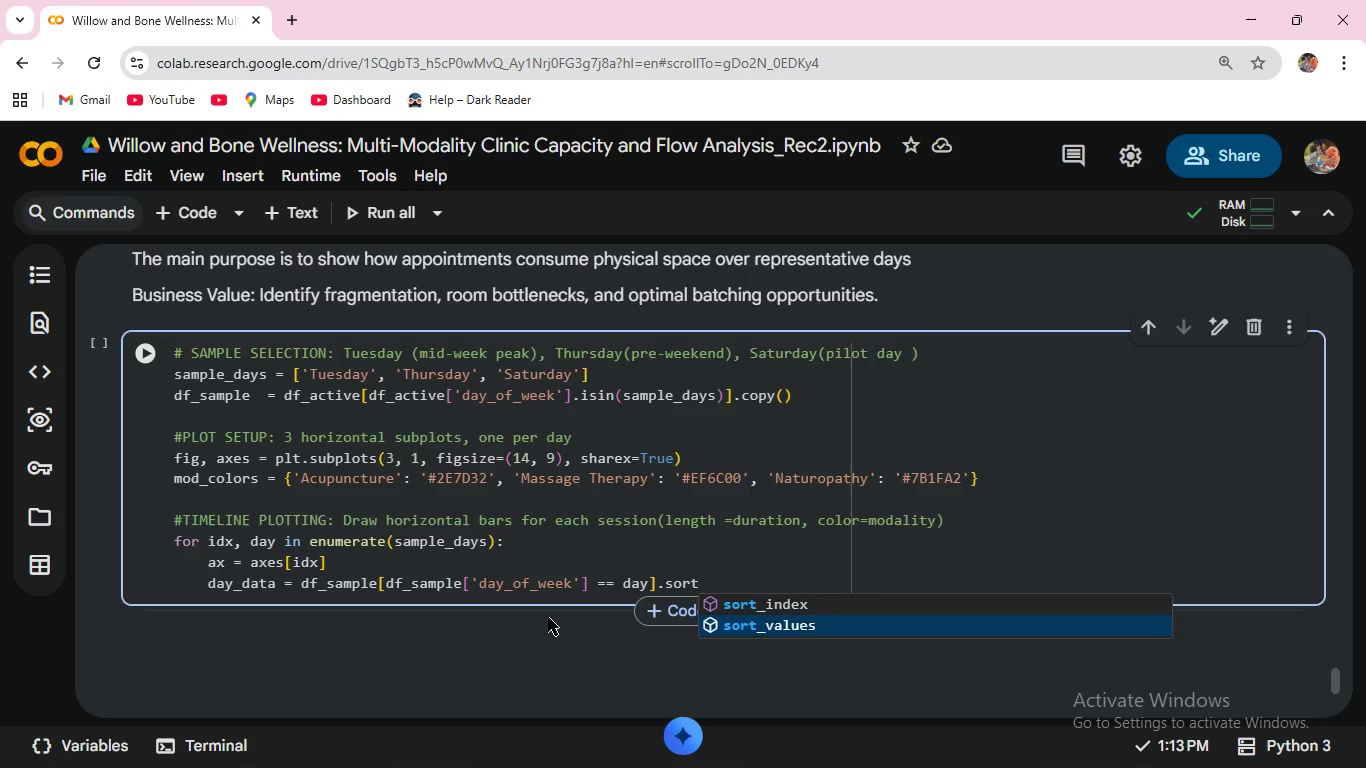 
key(Enter)
 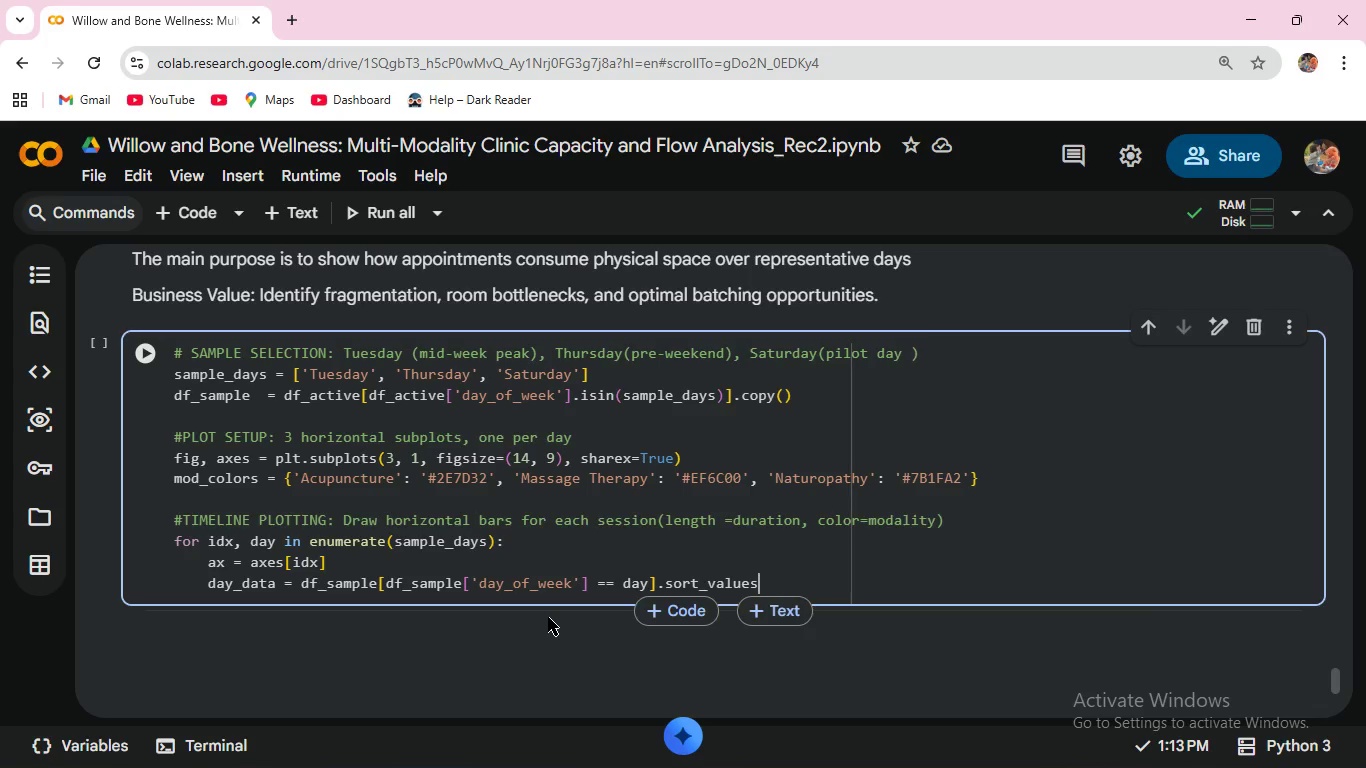 
wait(5.81)
 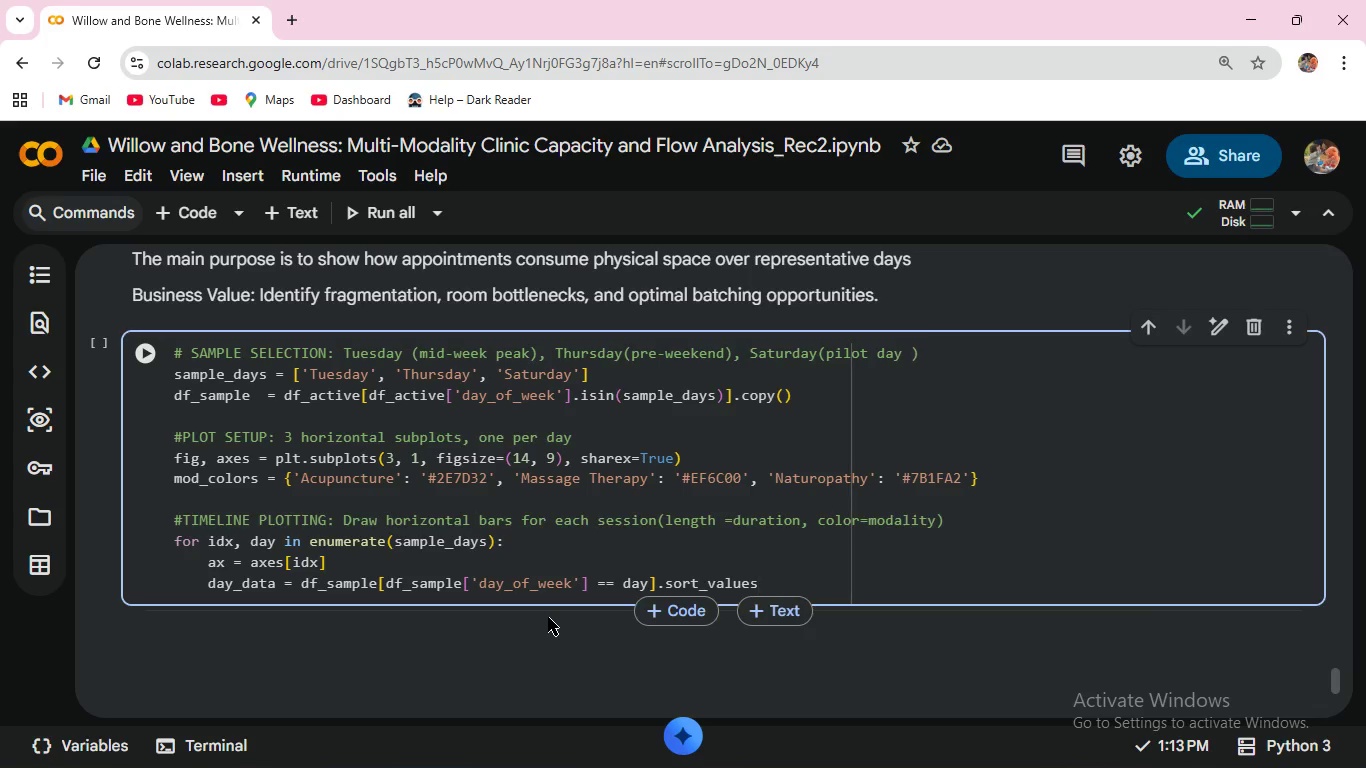 
type(('session)
 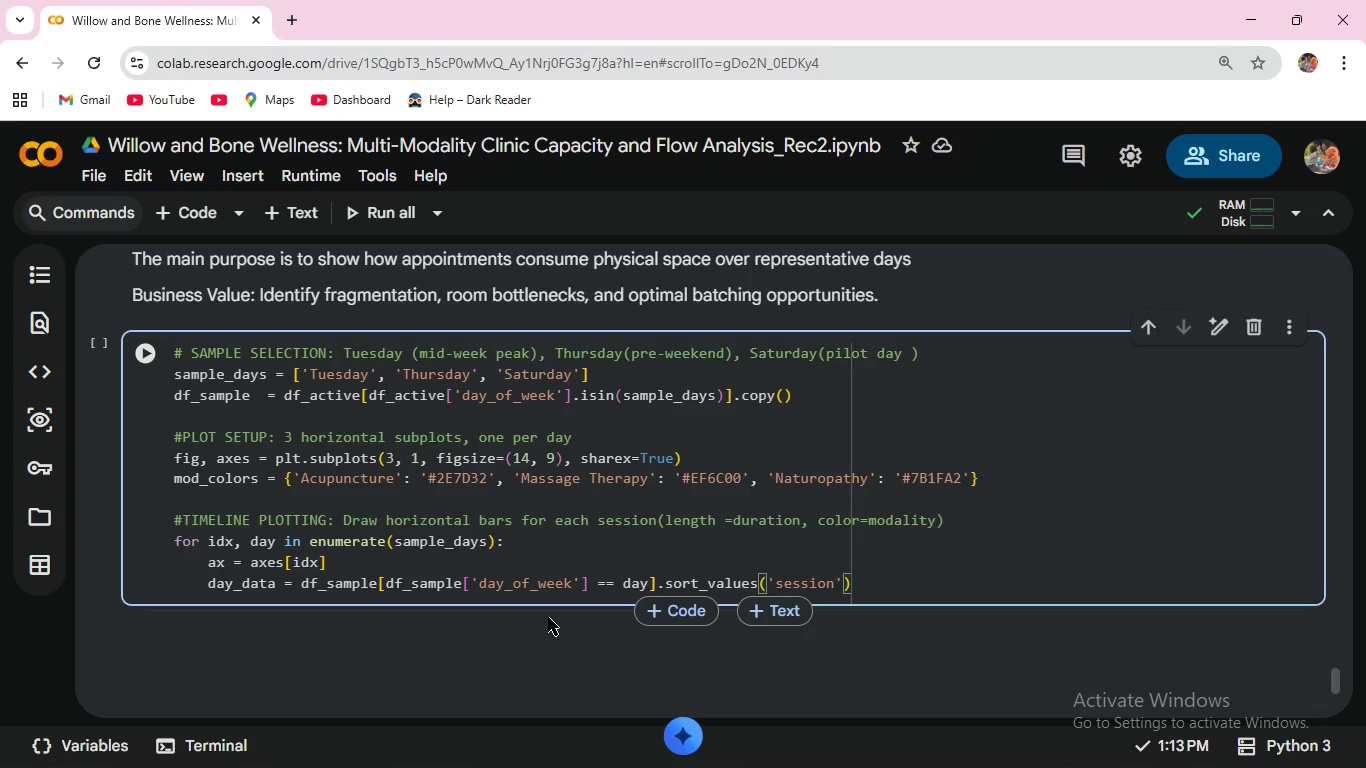 
type(_start)
 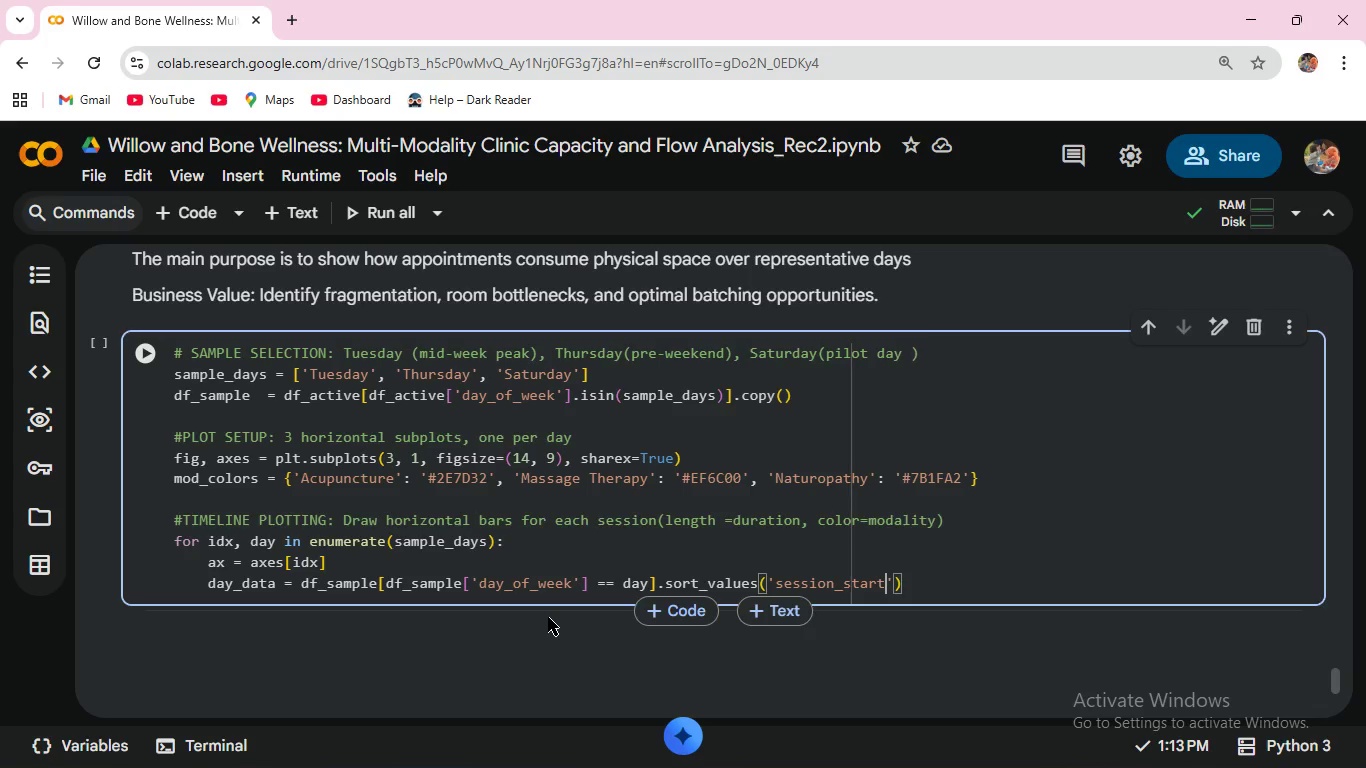 
key(ArrowRight)
 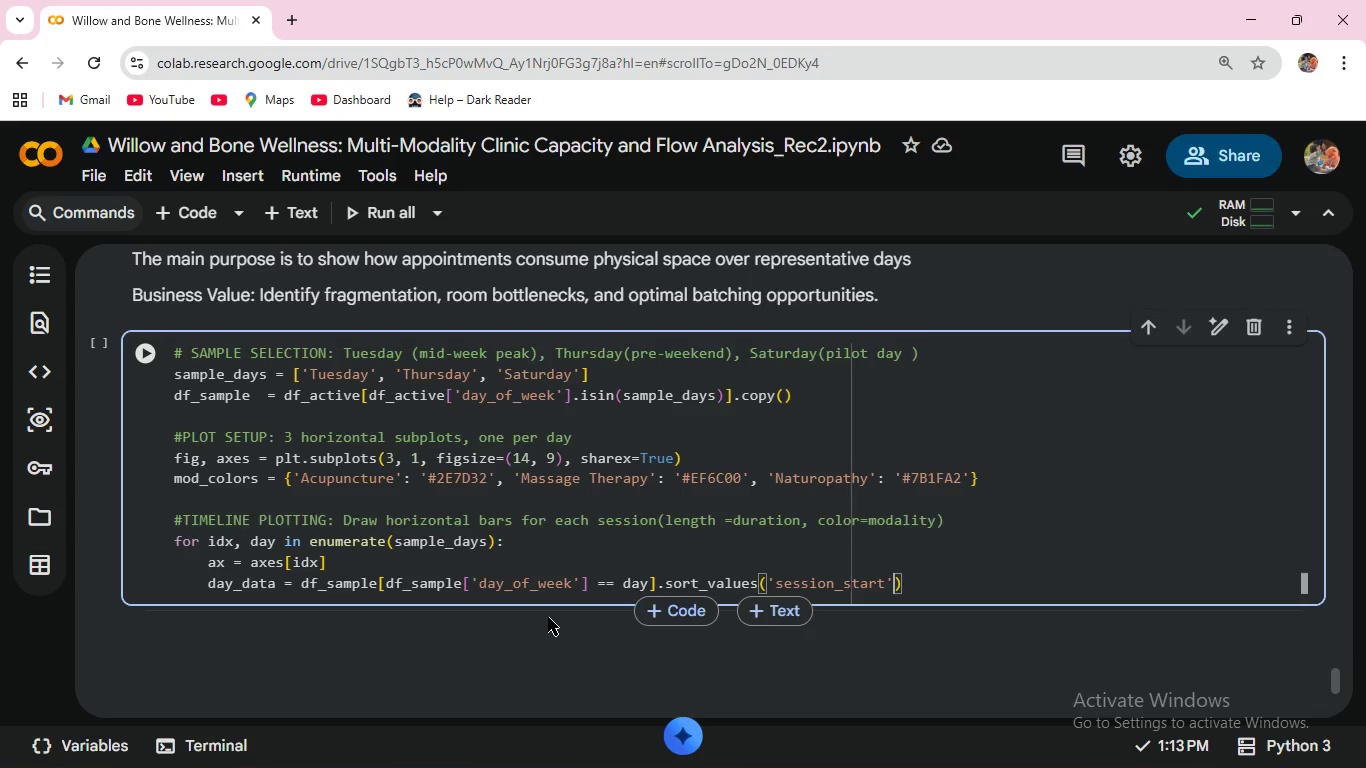 
key(ArrowRight)
 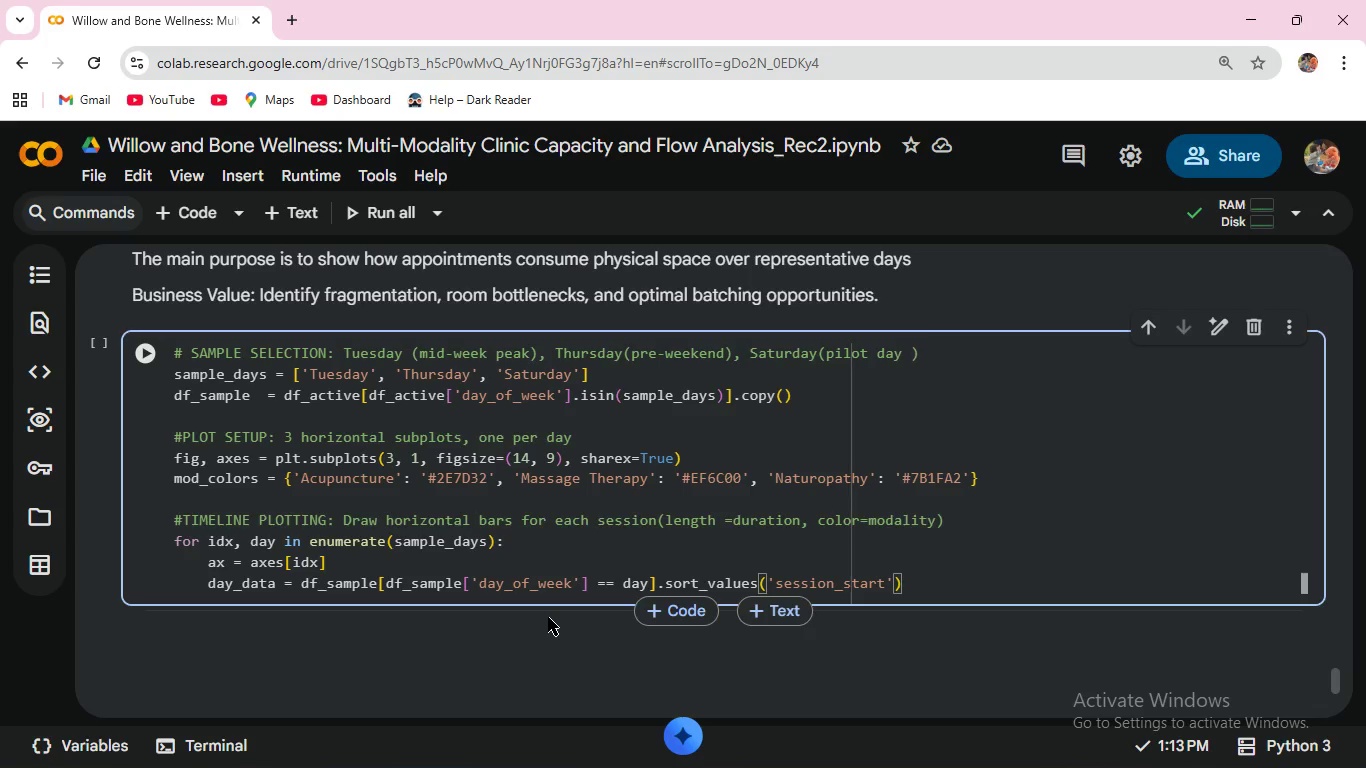 
key(Enter)
 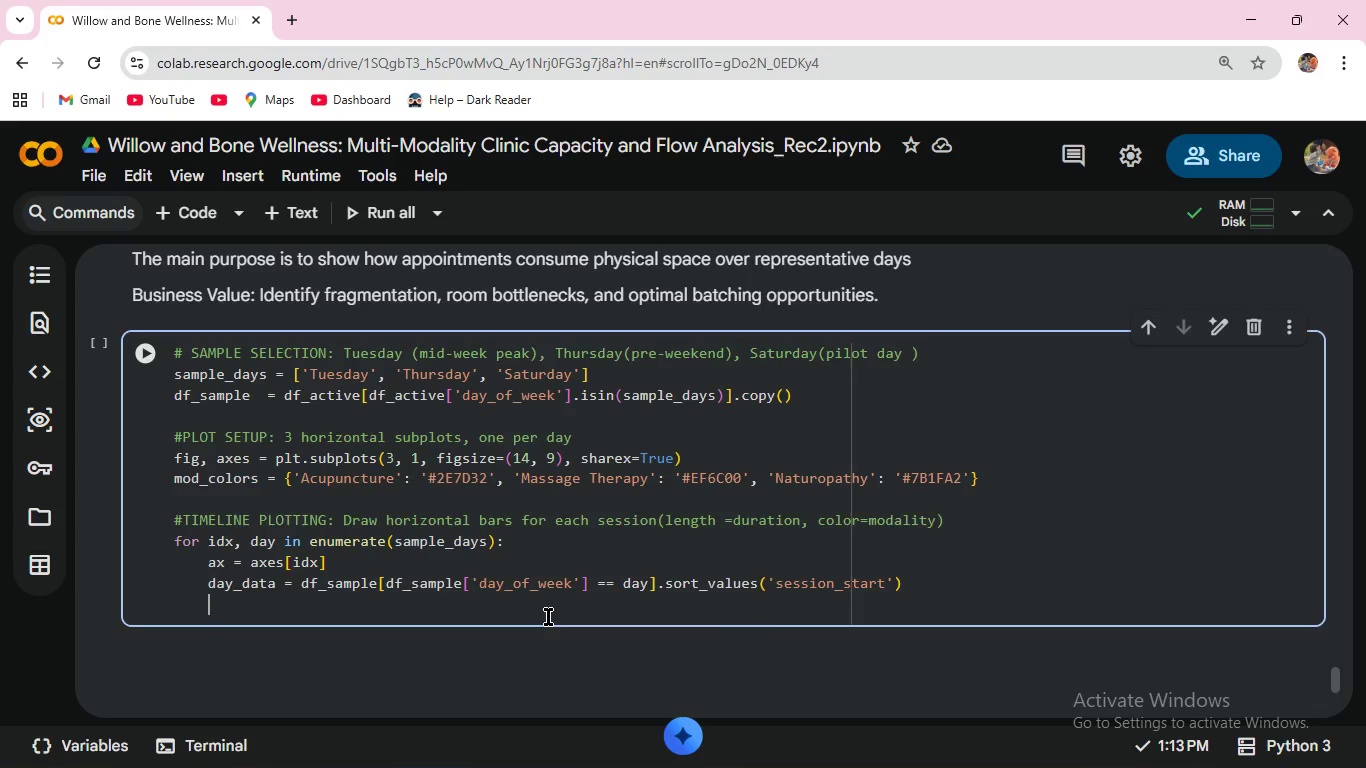 
wait(13.39)
 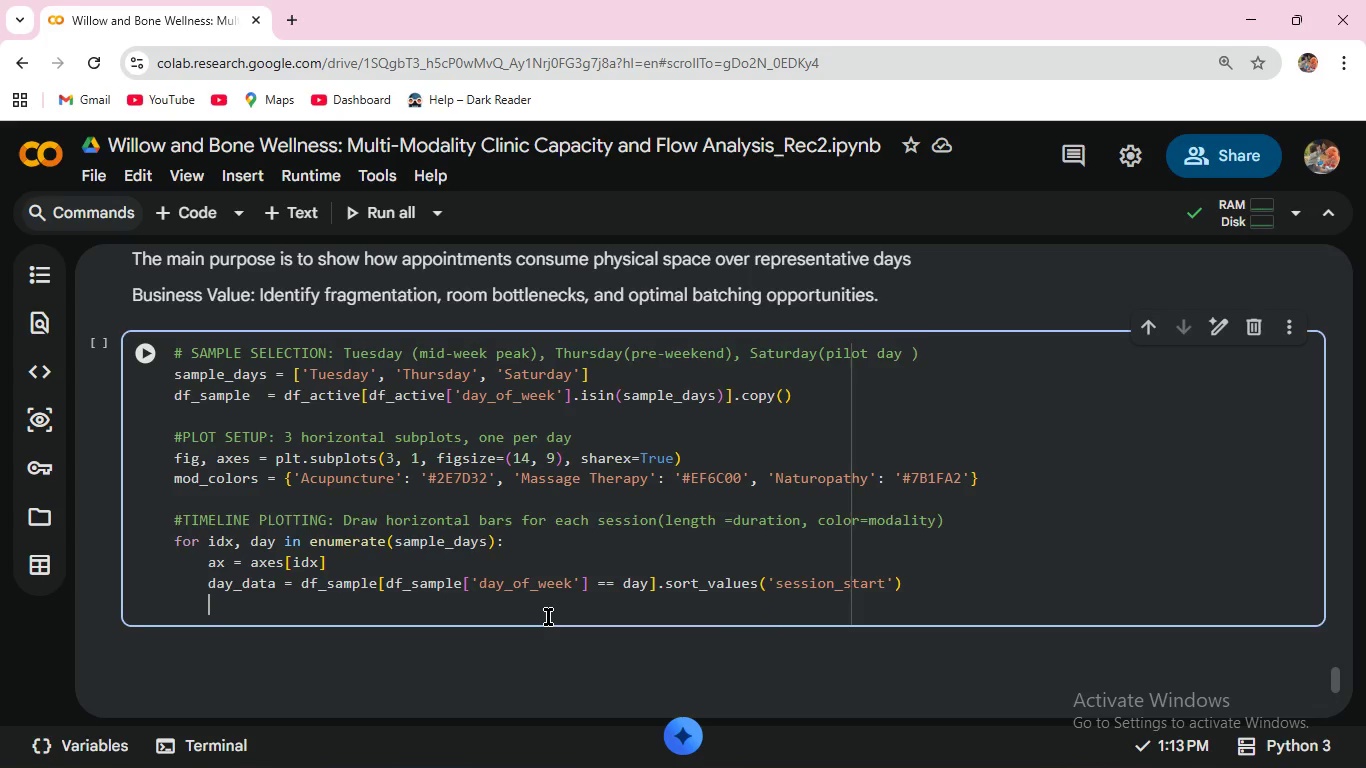 
key(Enter)
 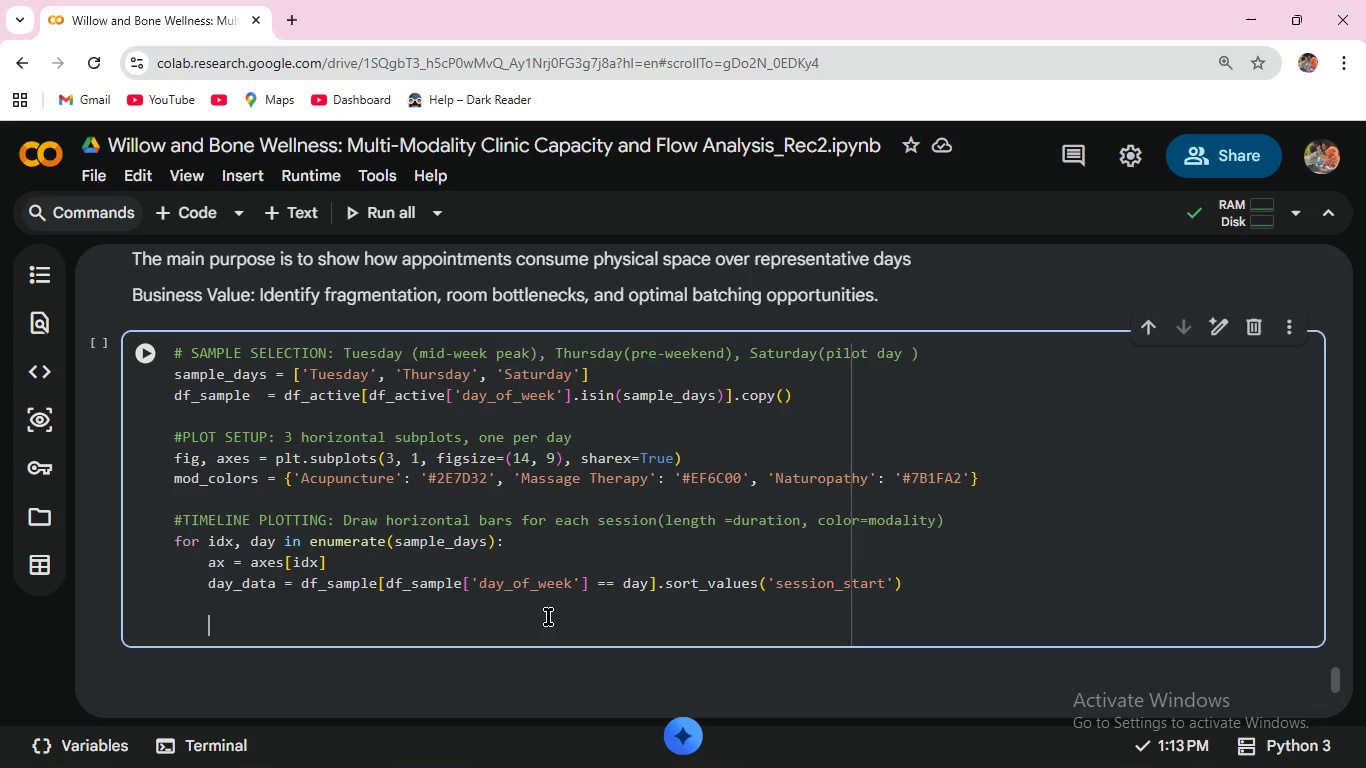 
type(for _)
 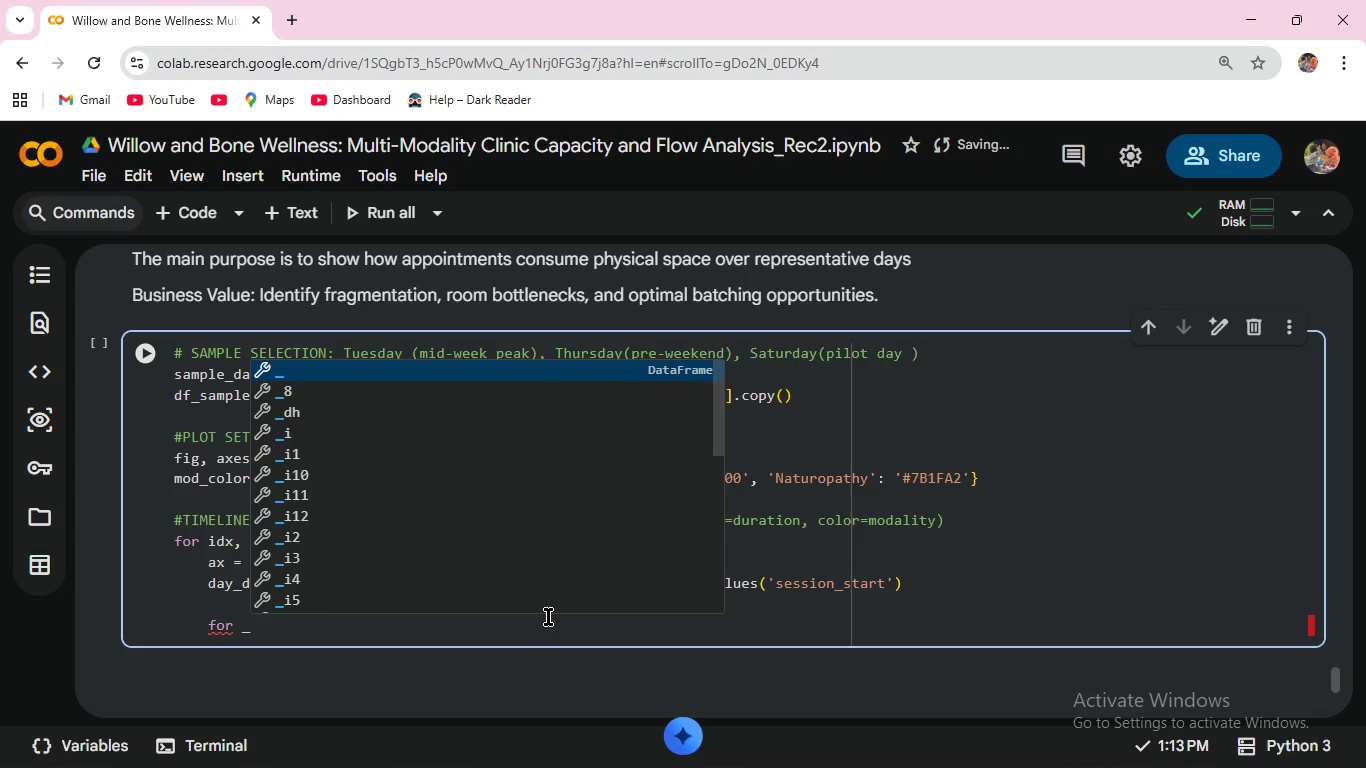 
type(, row in day_data.iter)
 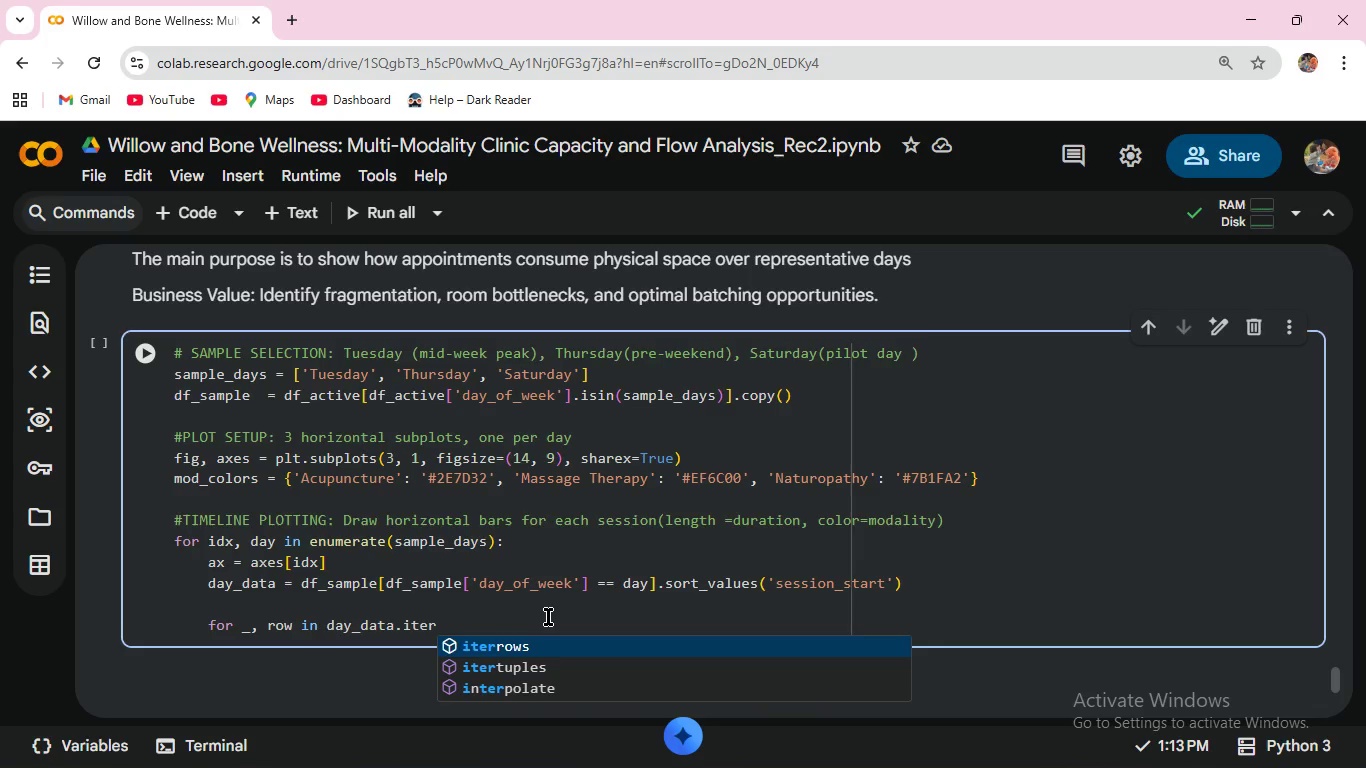 
key(Enter)
 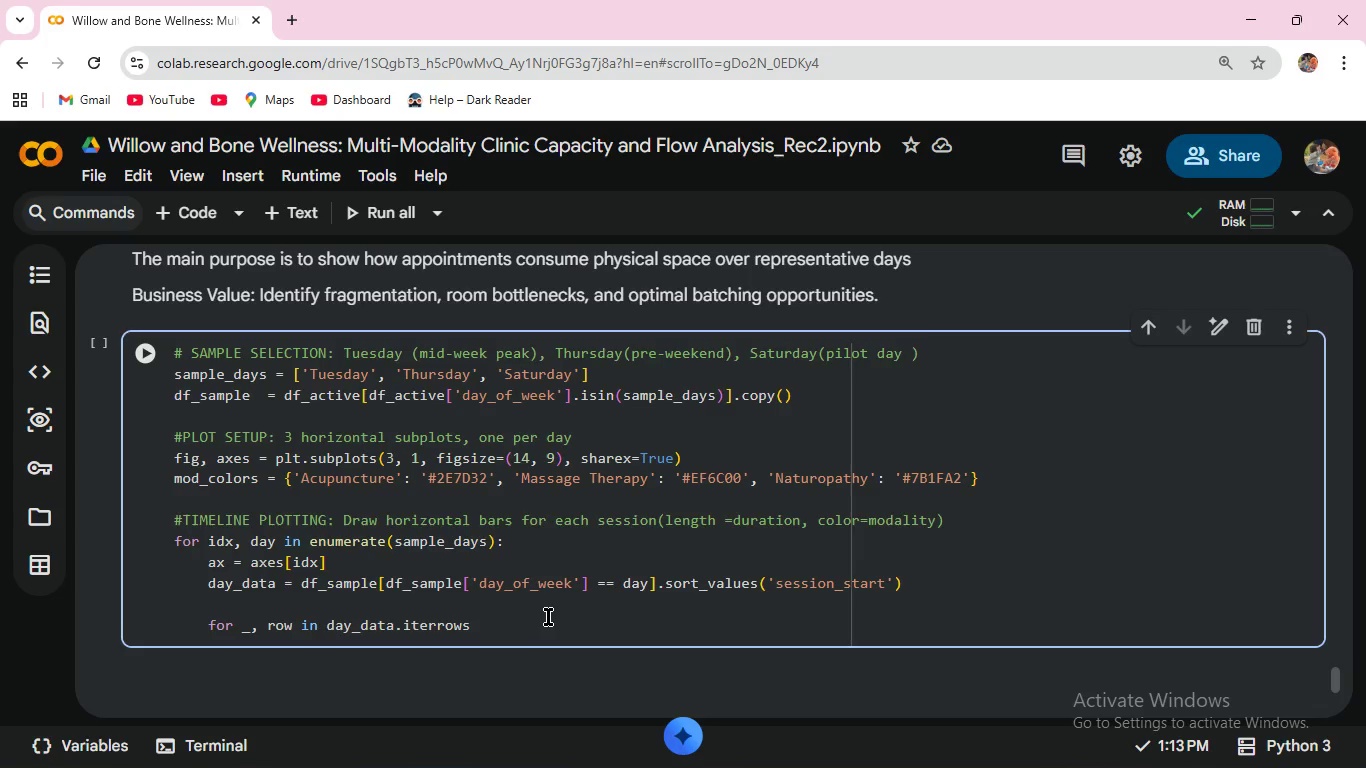 
key(Shift+9)
 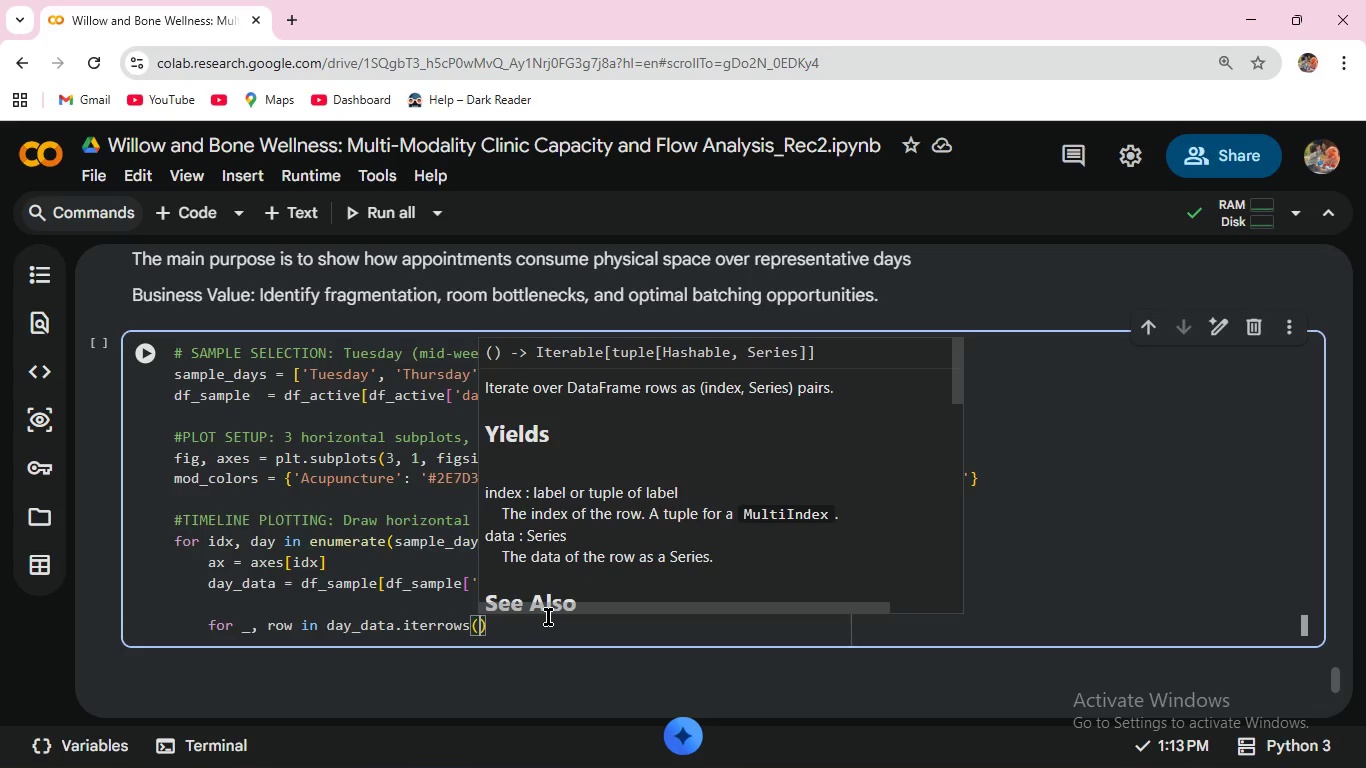 
key(ArrowRight)
 